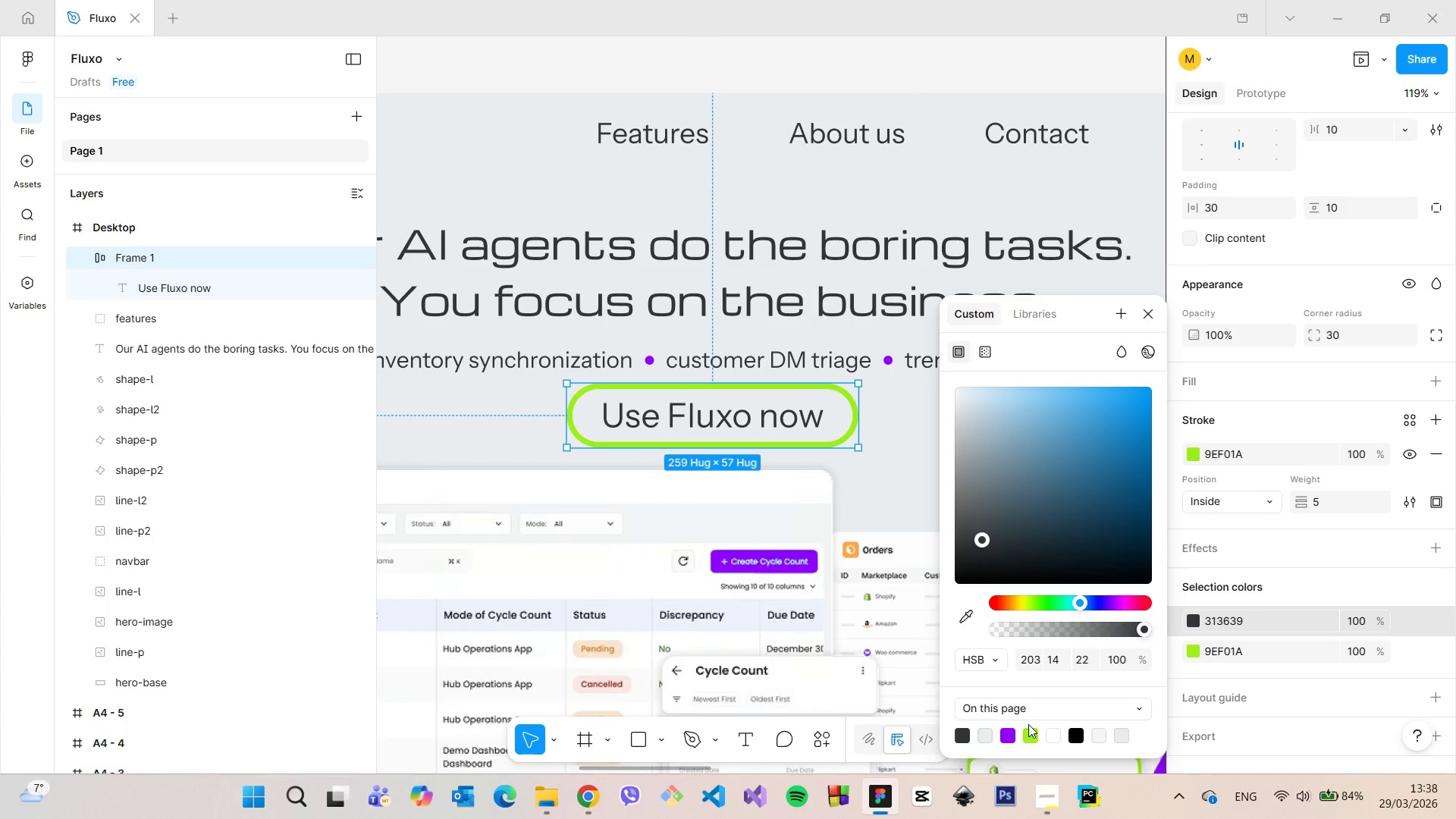 
left_click([1029, 734])
 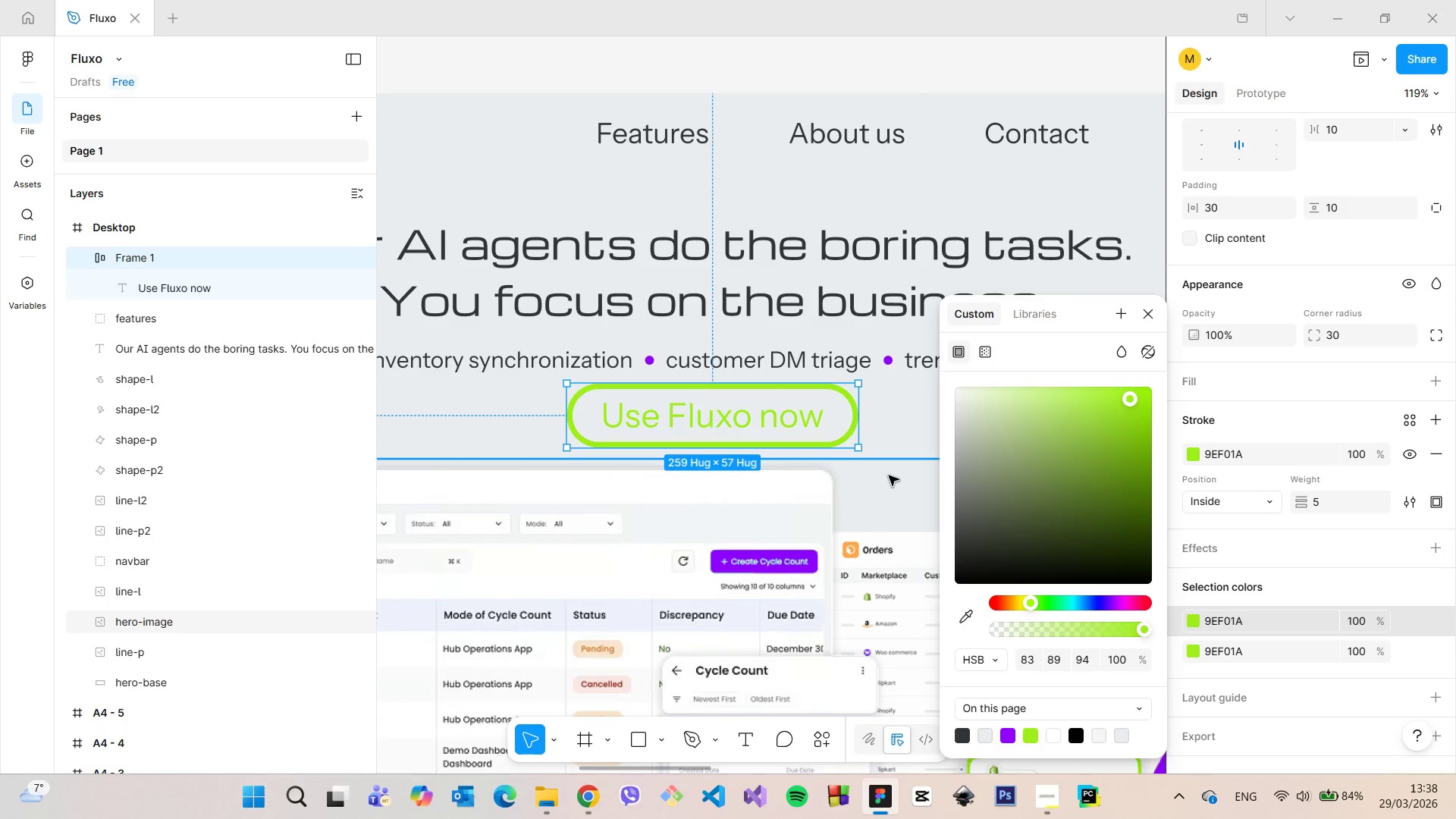 
left_click([910, 480])
 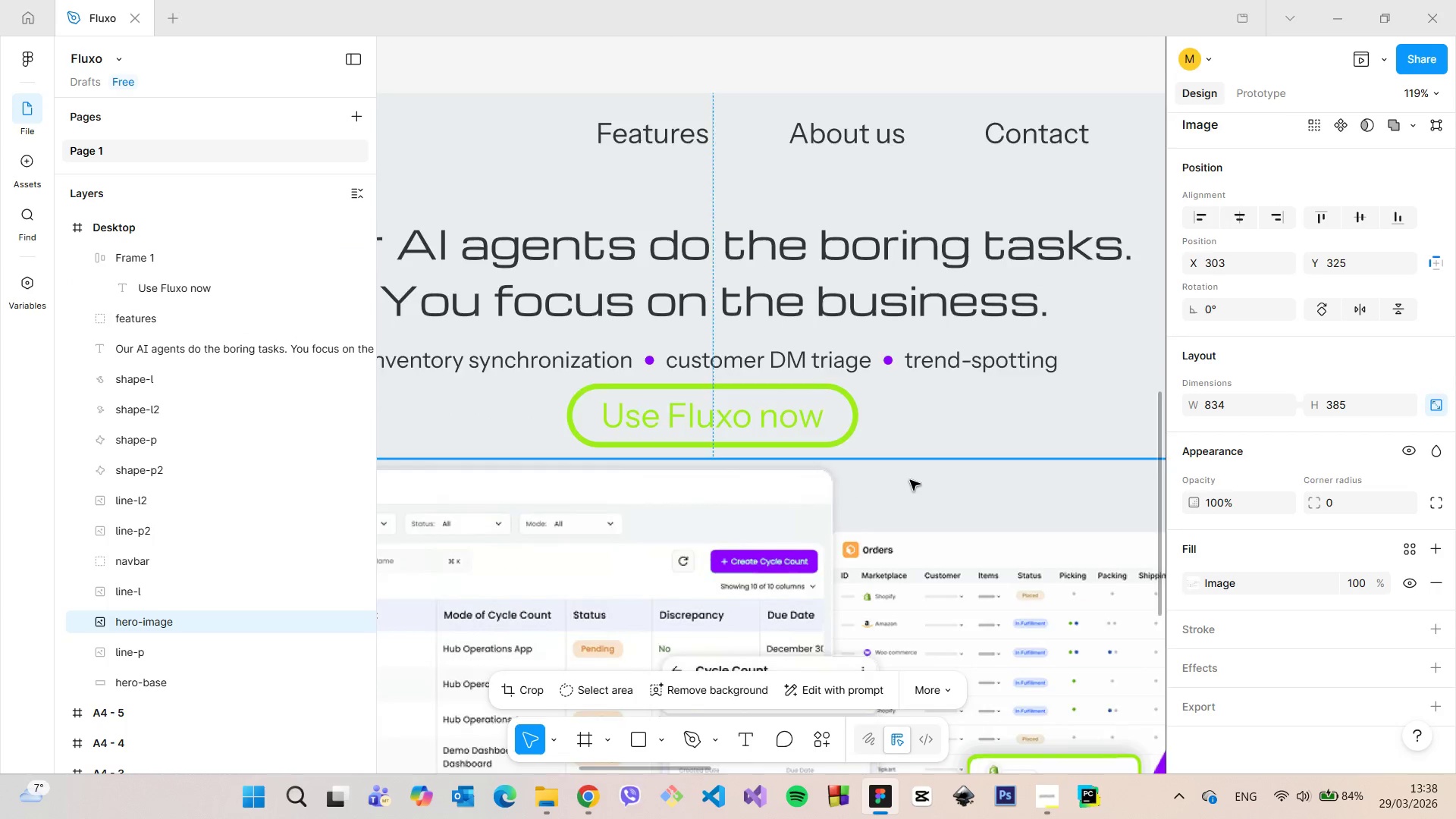 
scroll: coordinate [910, 480], scroll_direction: down, amount: 7.0
 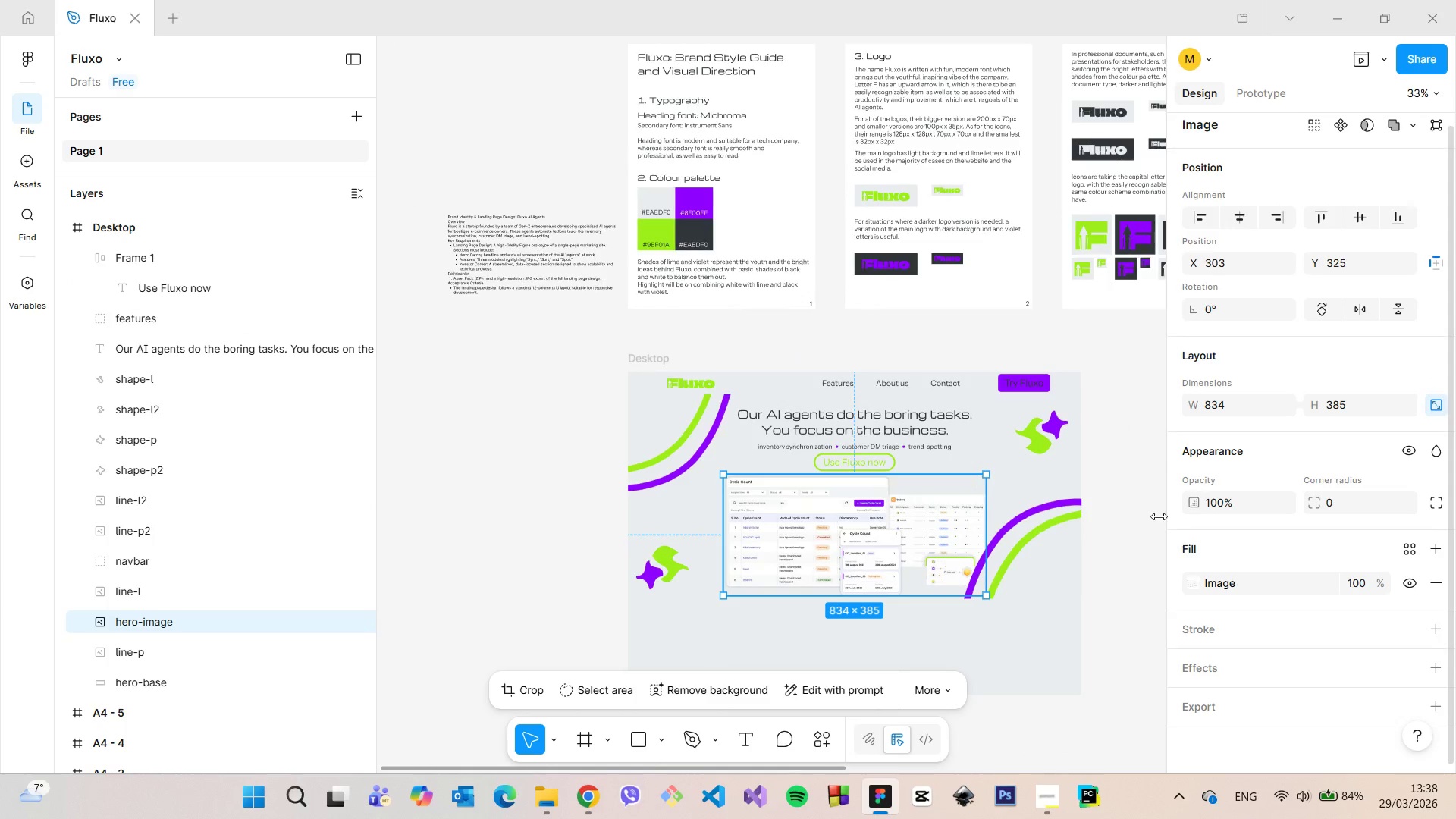 
left_click([1152, 507])
 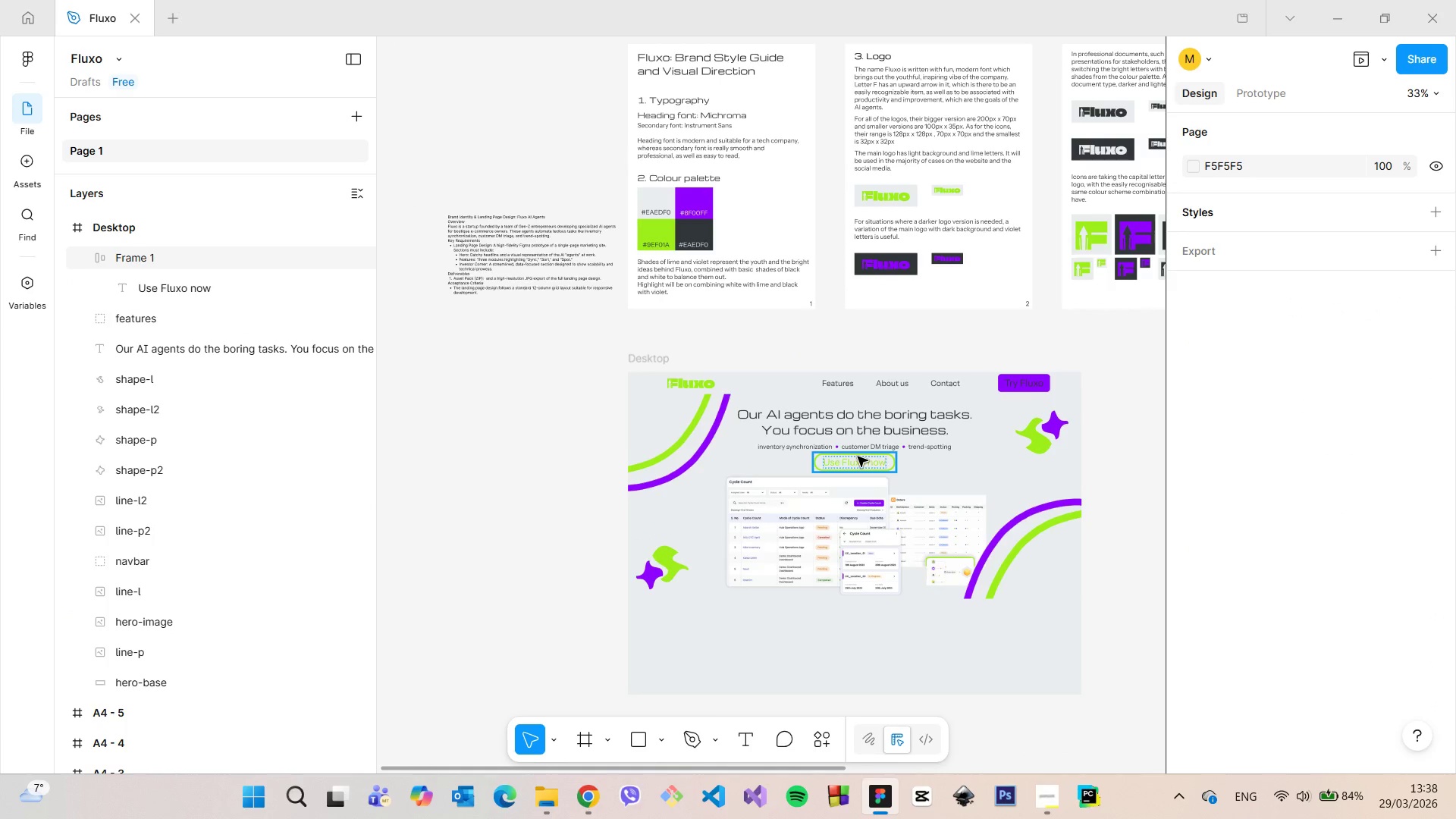 
scroll: coordinate [859, 466], scroll_direction: up, amount: 9.0
 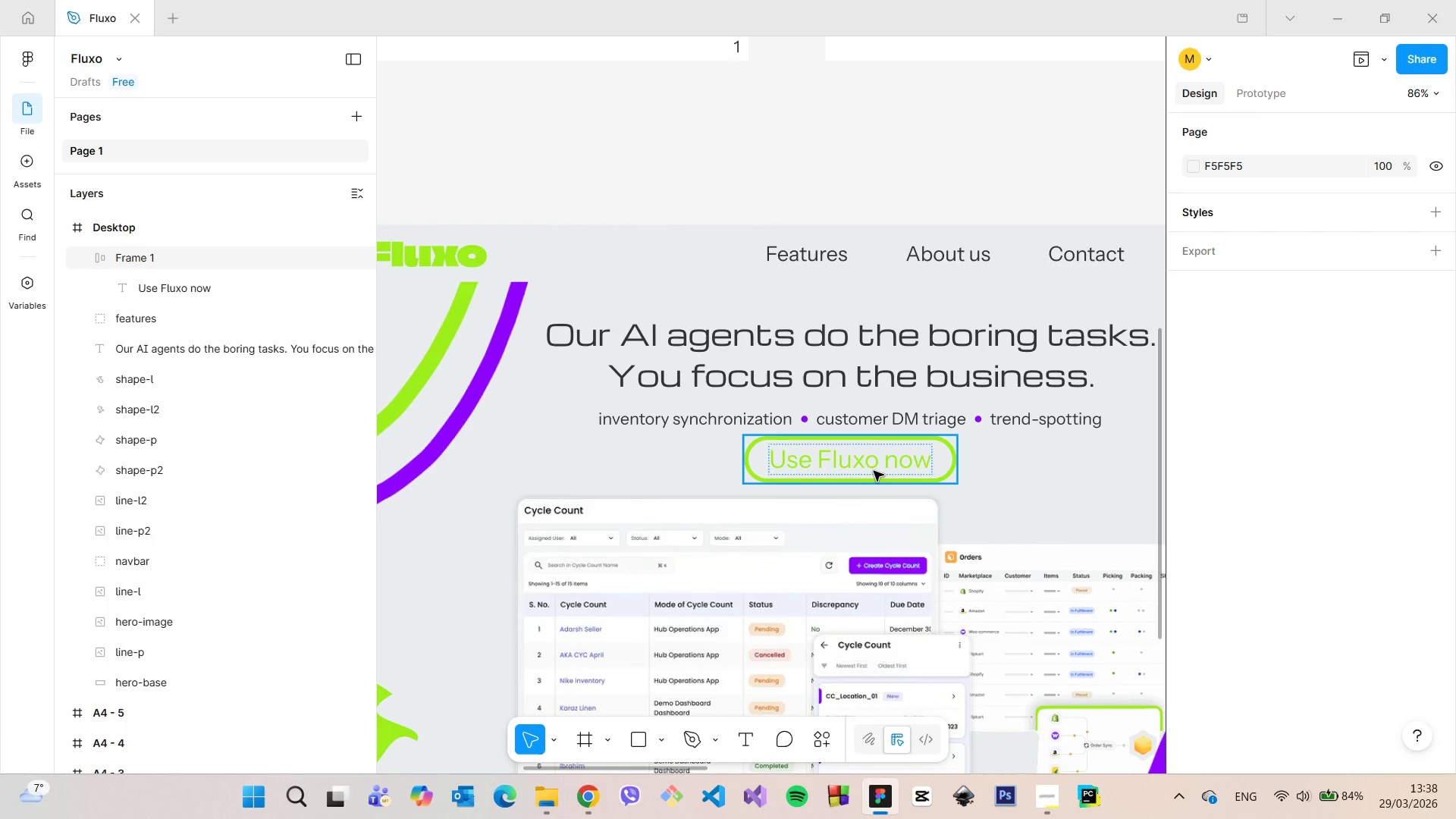 
left_click([874, 471])
 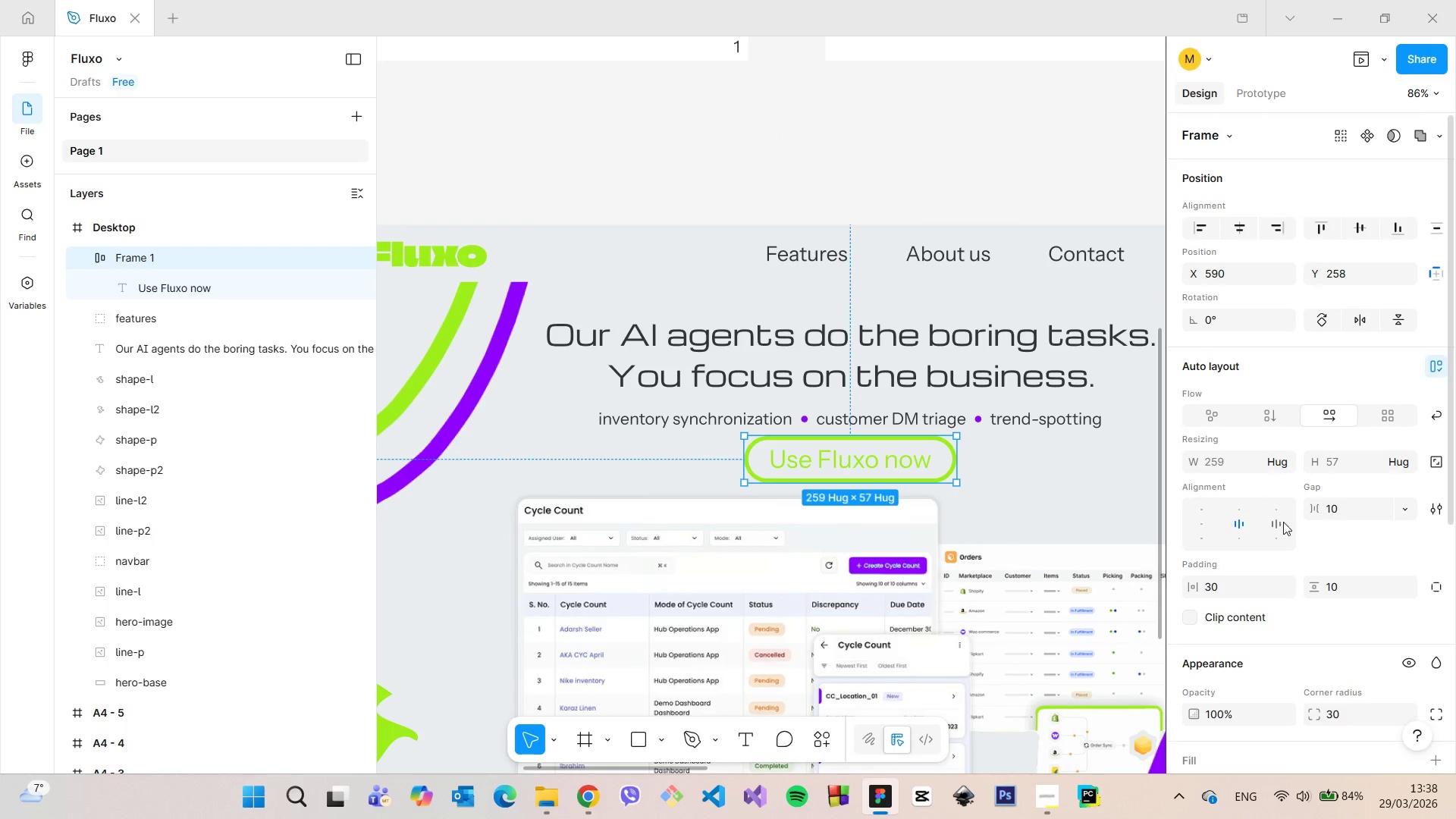 
scroll: coordinate [1289, 522], scroll_direction: down, amount: 4.0
 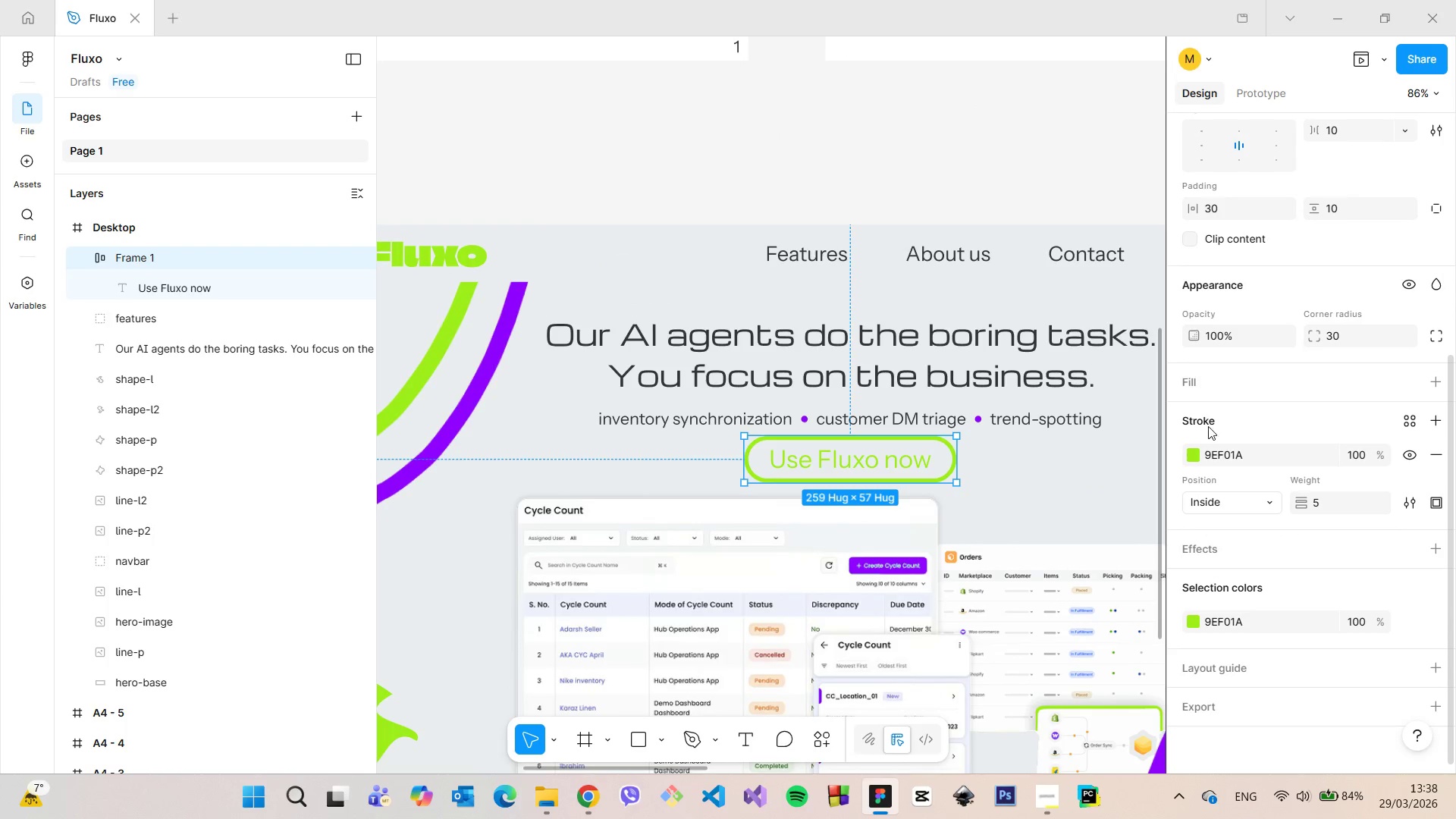 
left_click([1201, 393])
 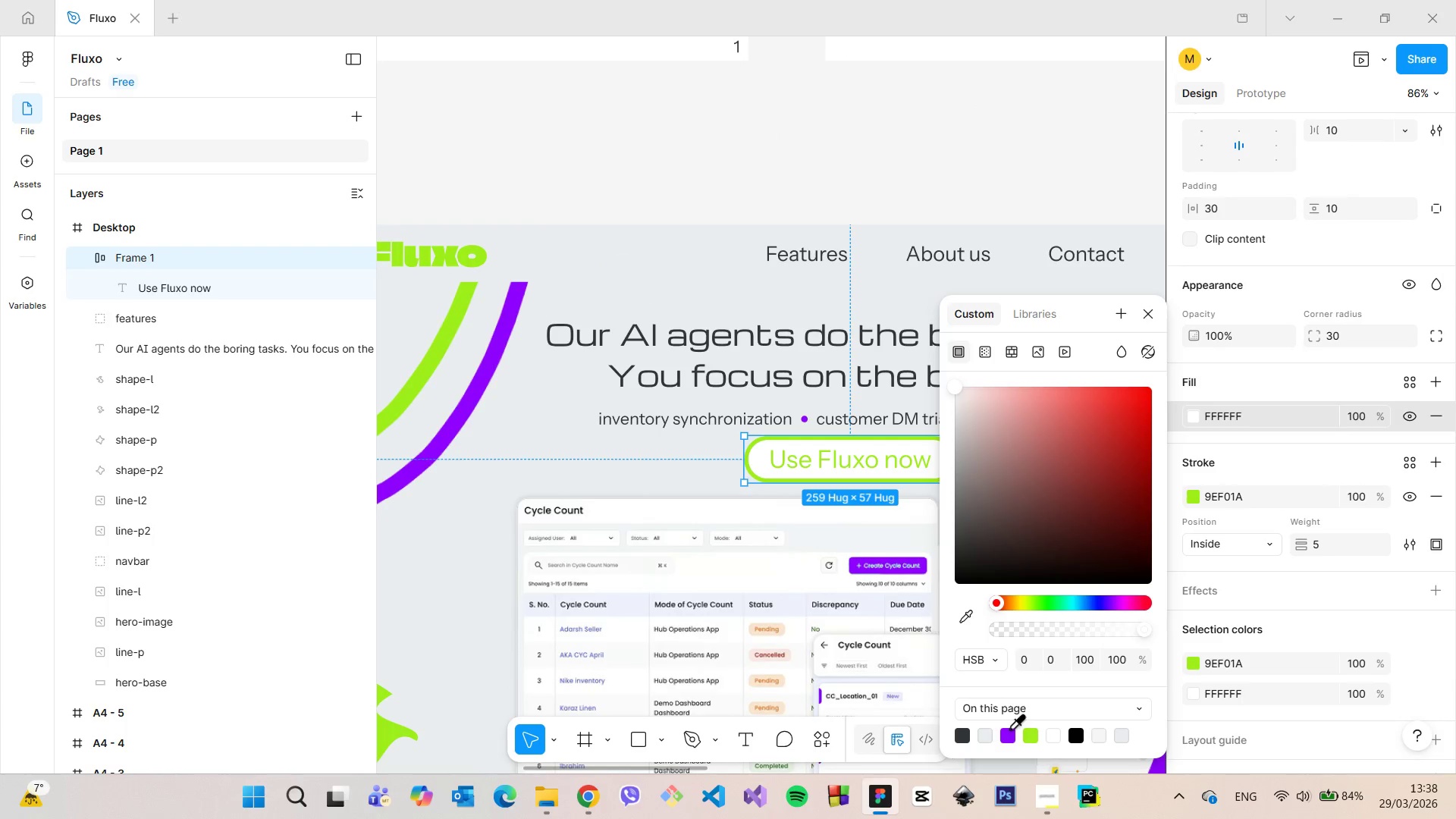 
left_click([990, 733])
 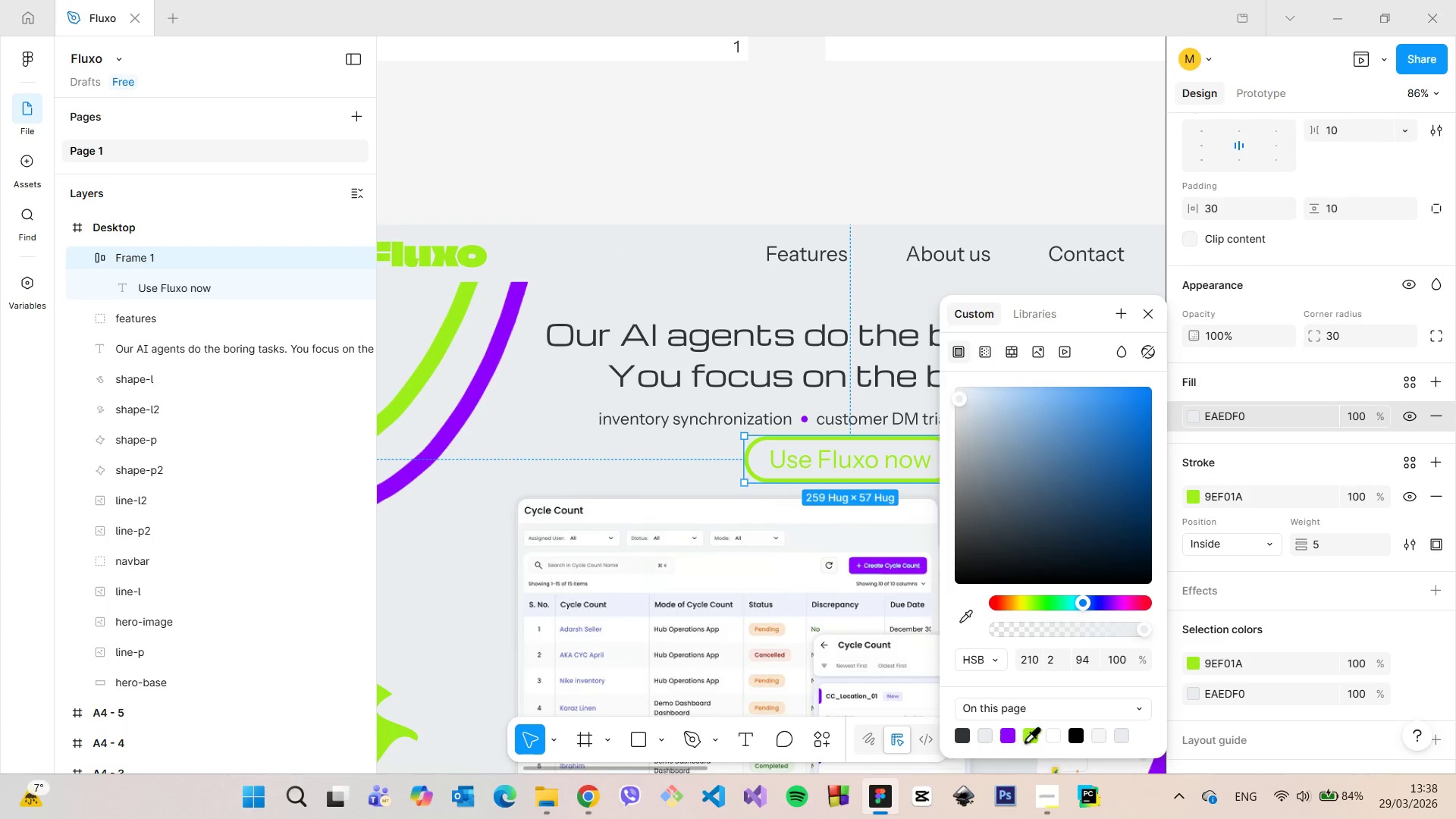 
left_click([1010, 737])
 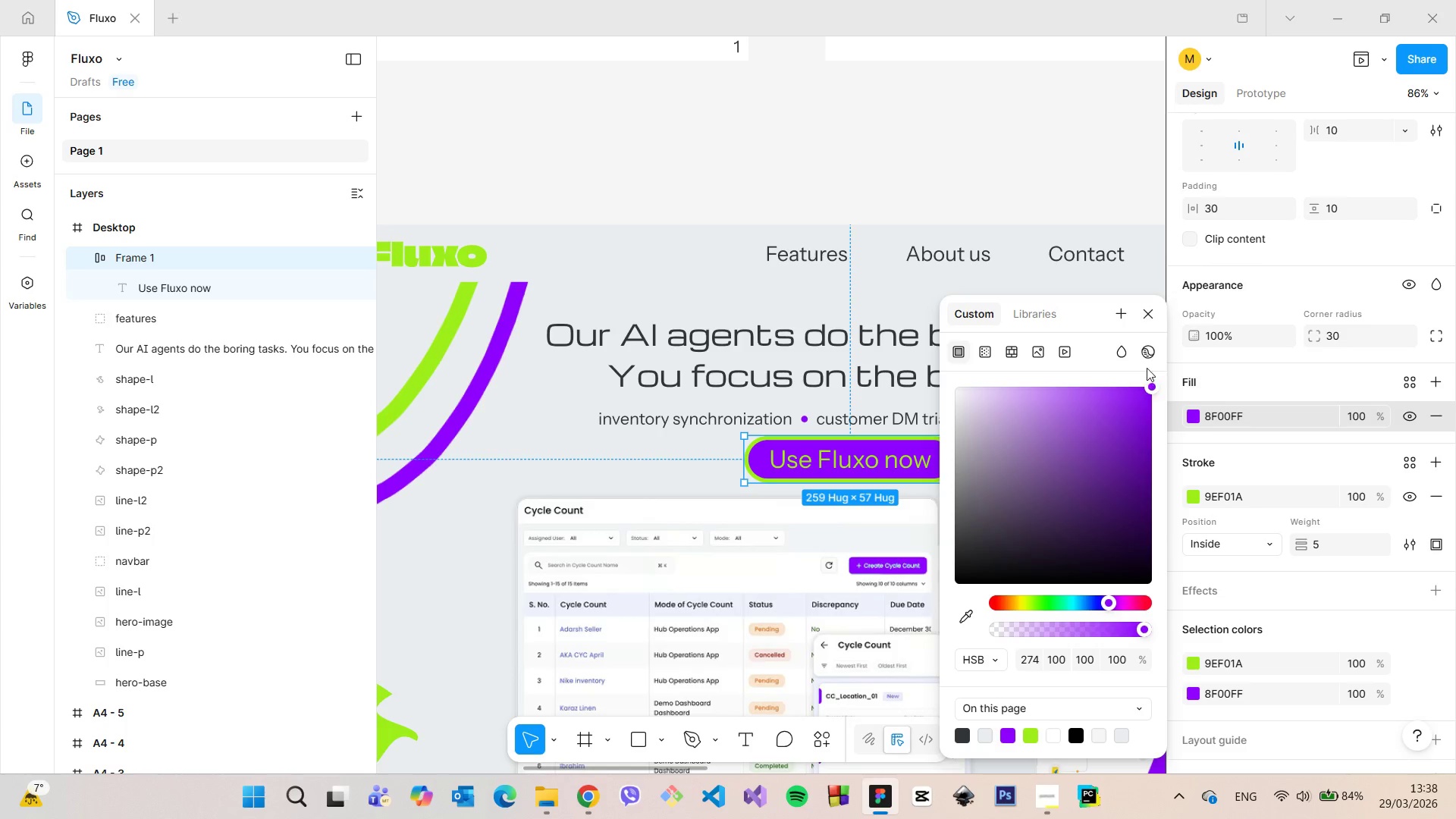 
left_click([1154, 323])
 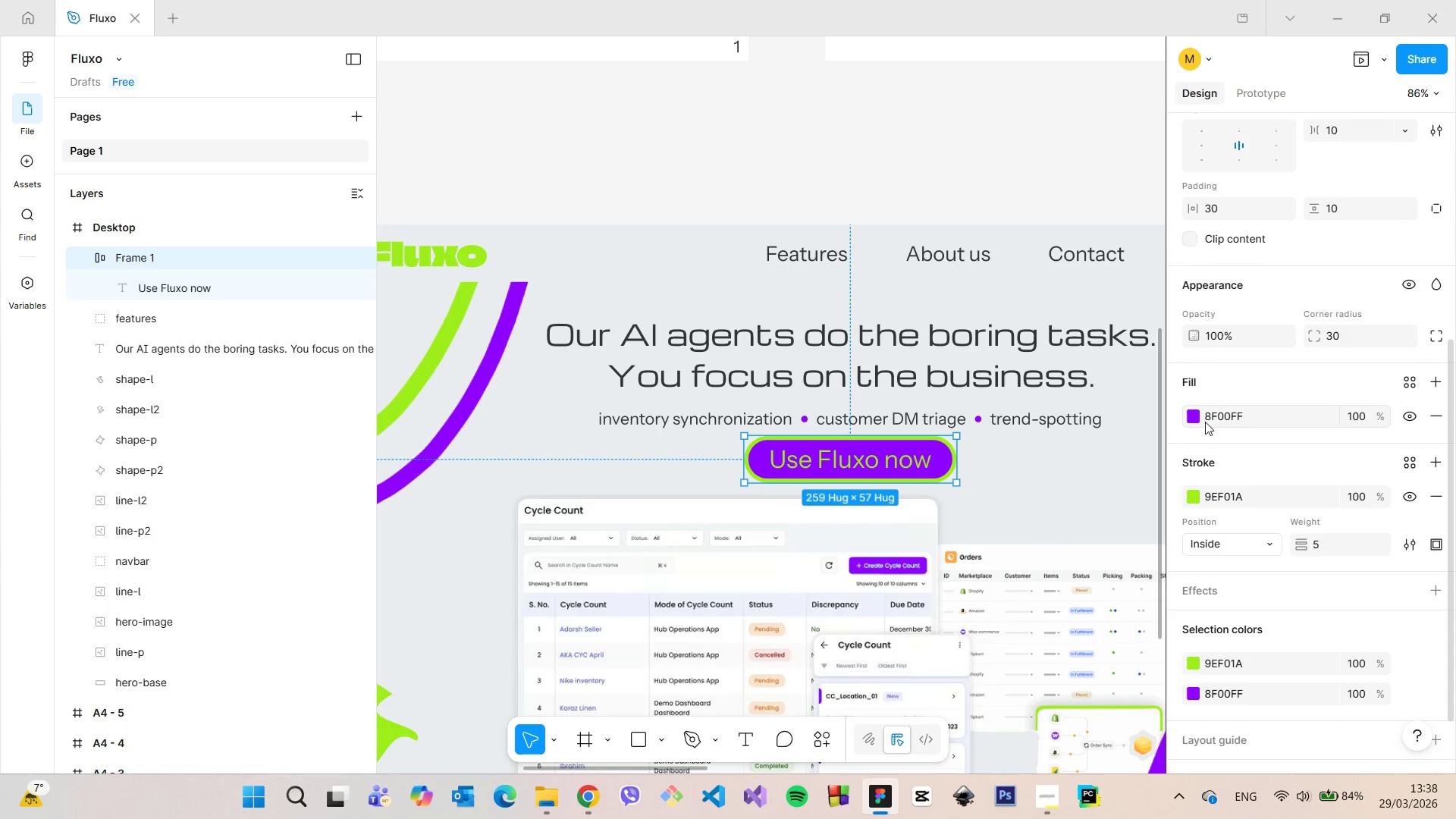 
left_click([1191, 417])
 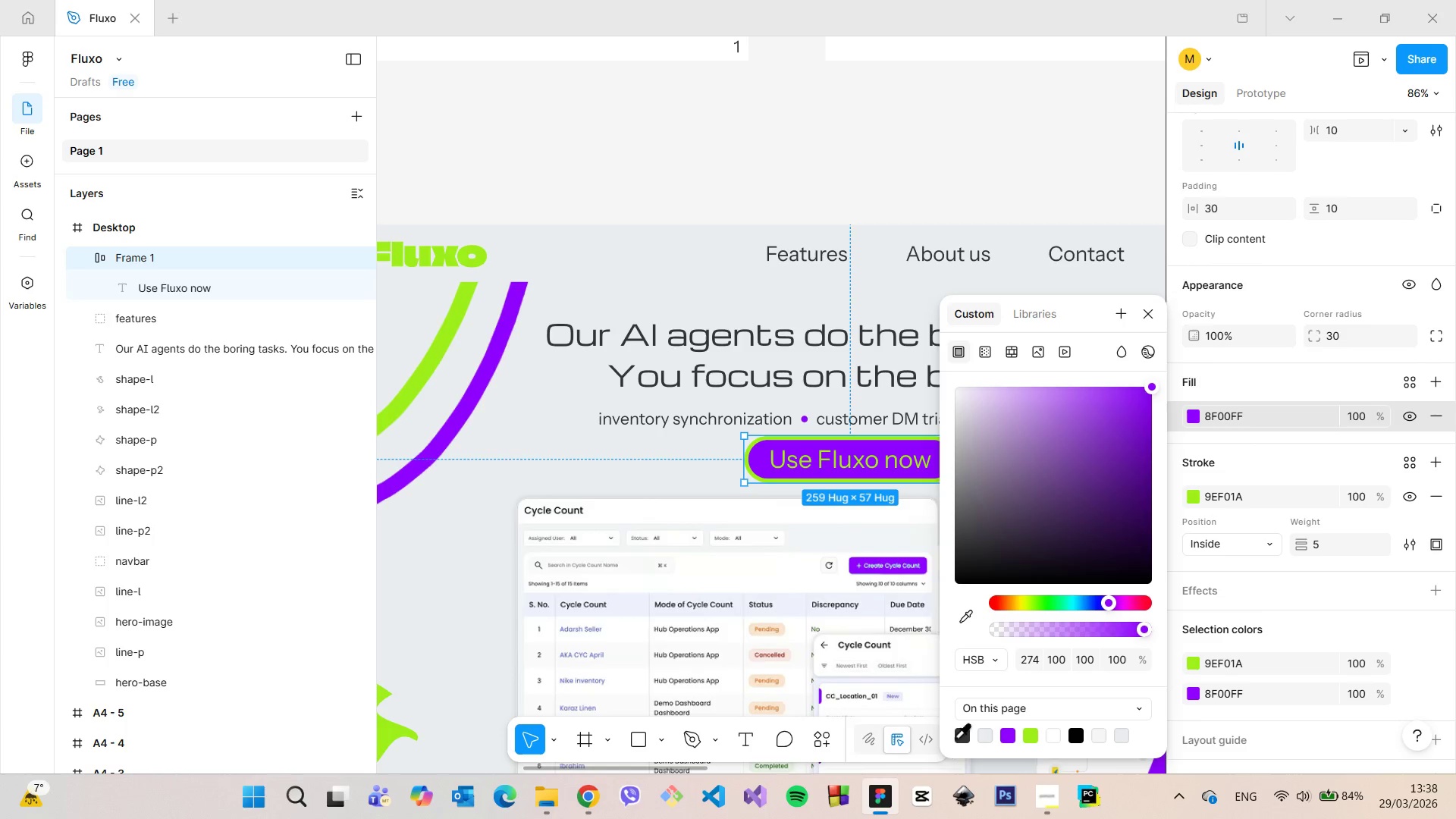 
left_click([958, 733])
 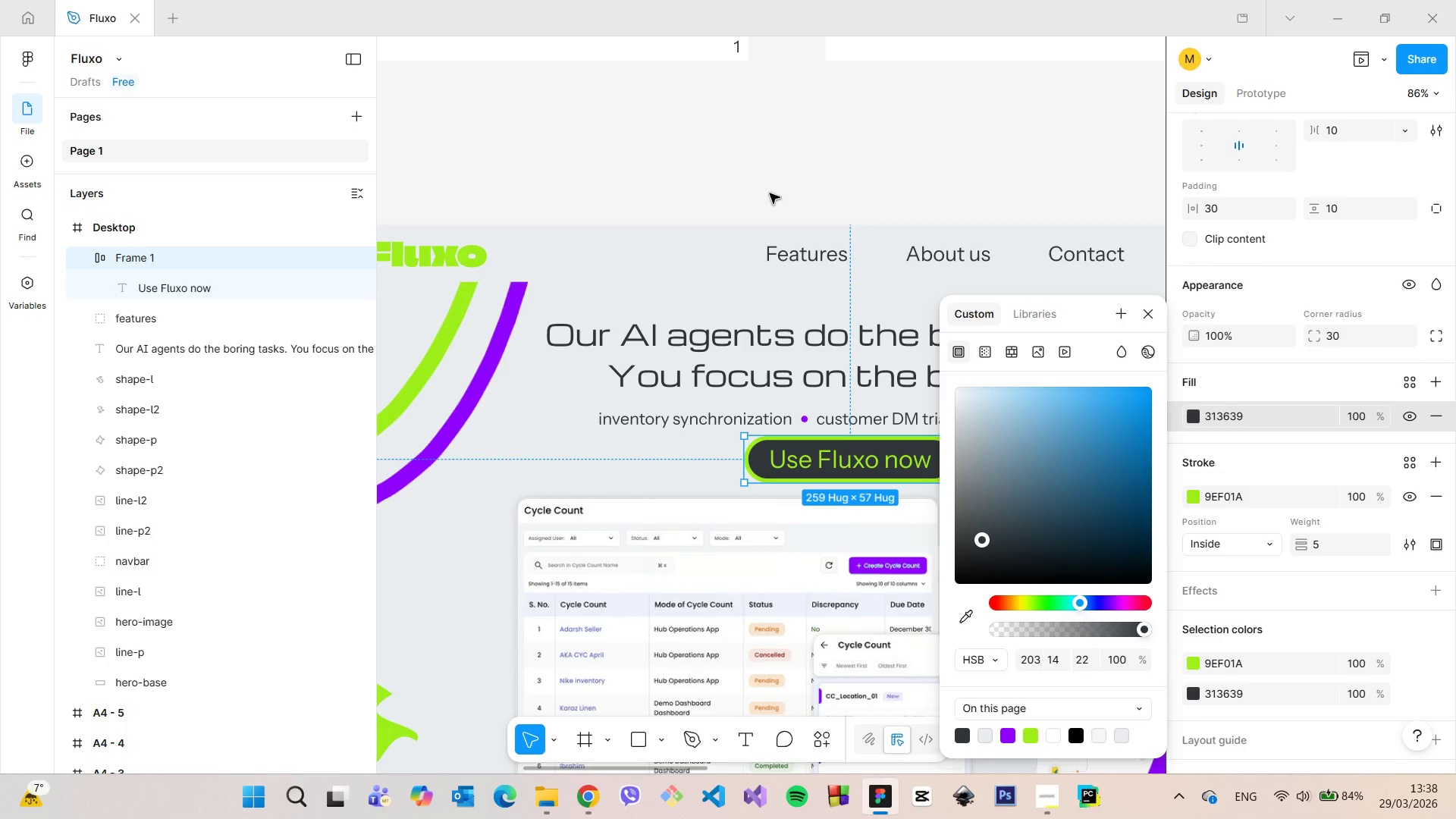 
left_click([766, 173])
 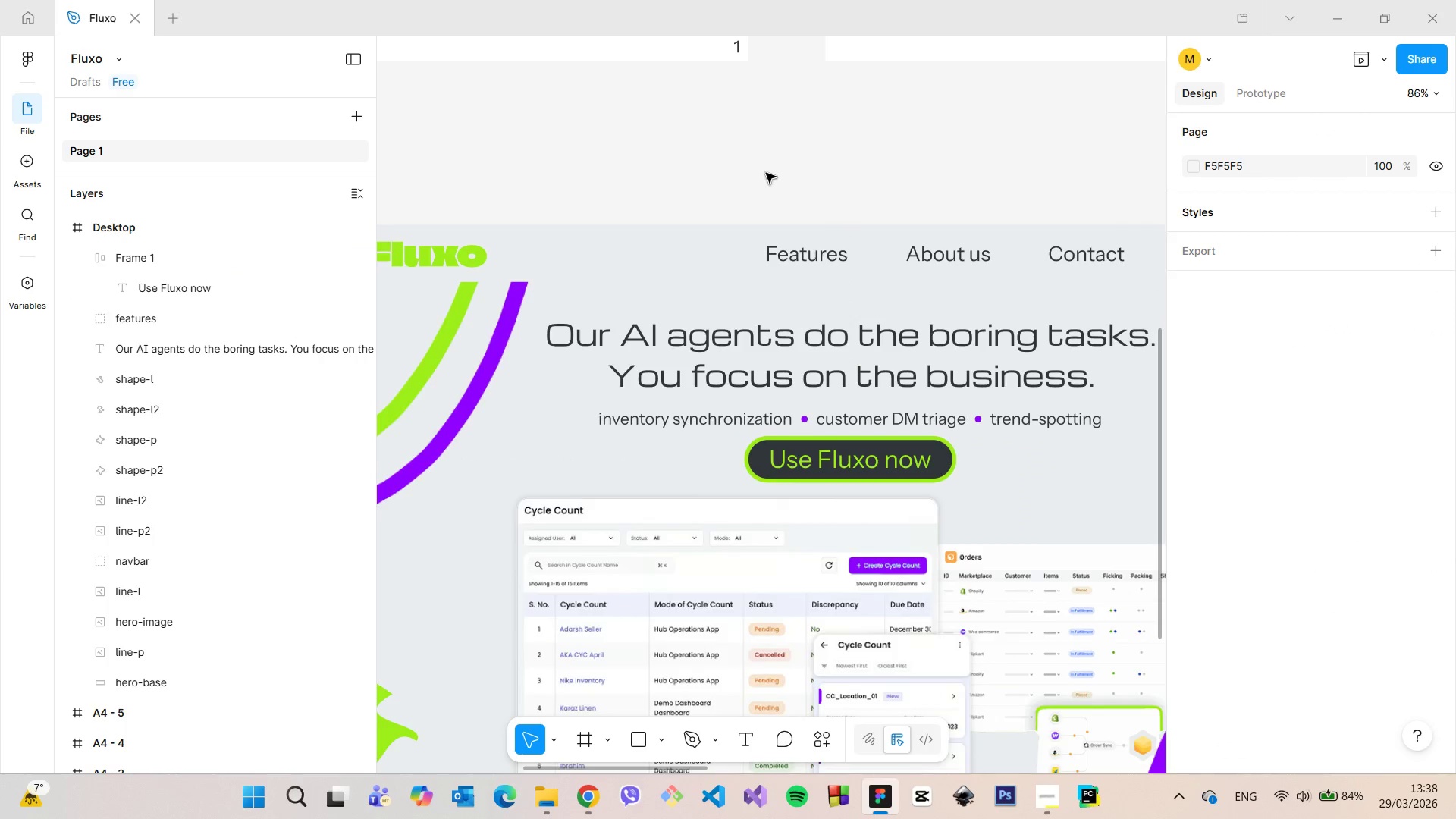 
scroll: coordinate [766, 177], scroll_direction: down, amount: 5.0
 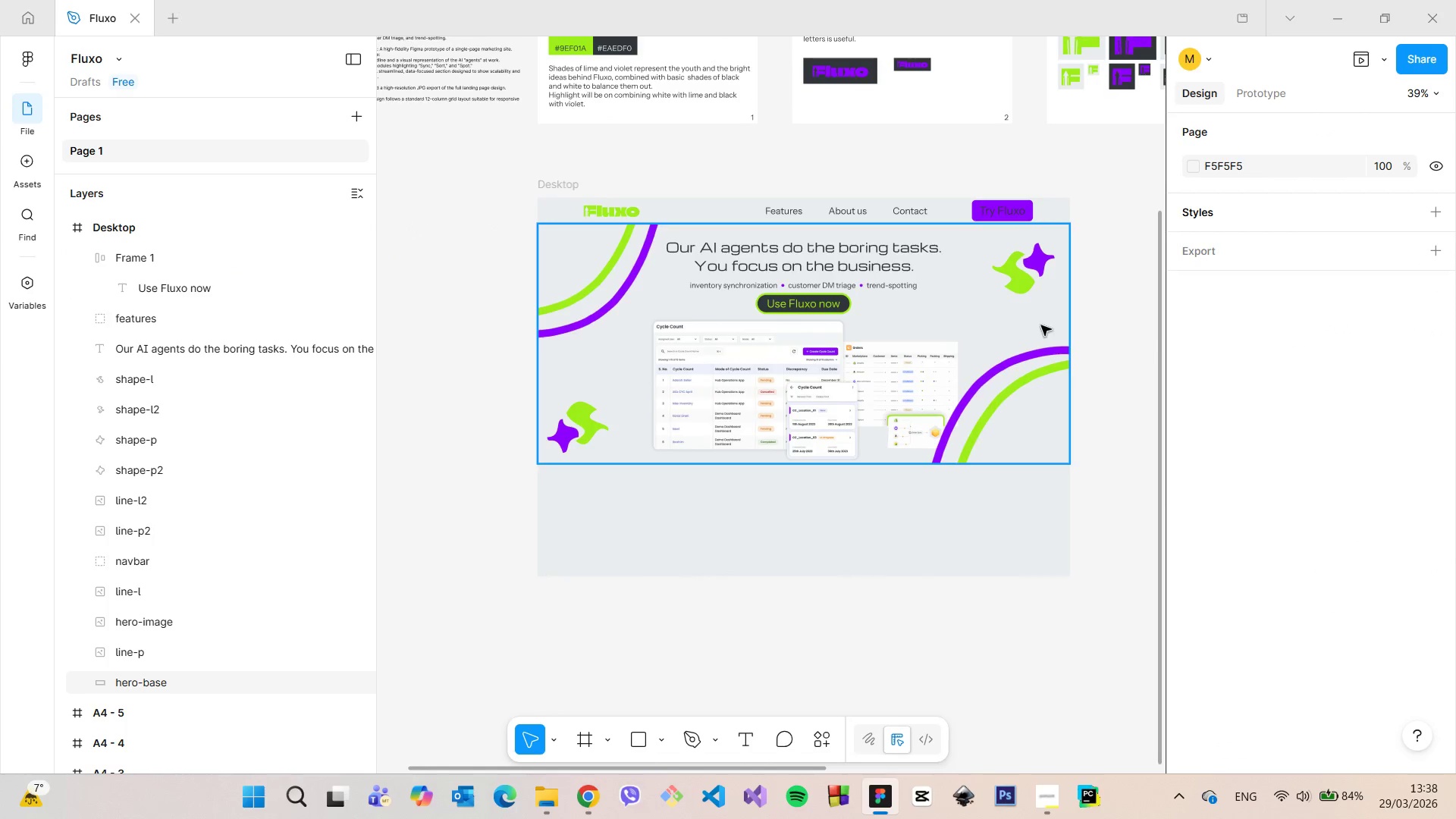 
scroll: coordinate [858, 271], scroll_direction: up, amount: 1.0
 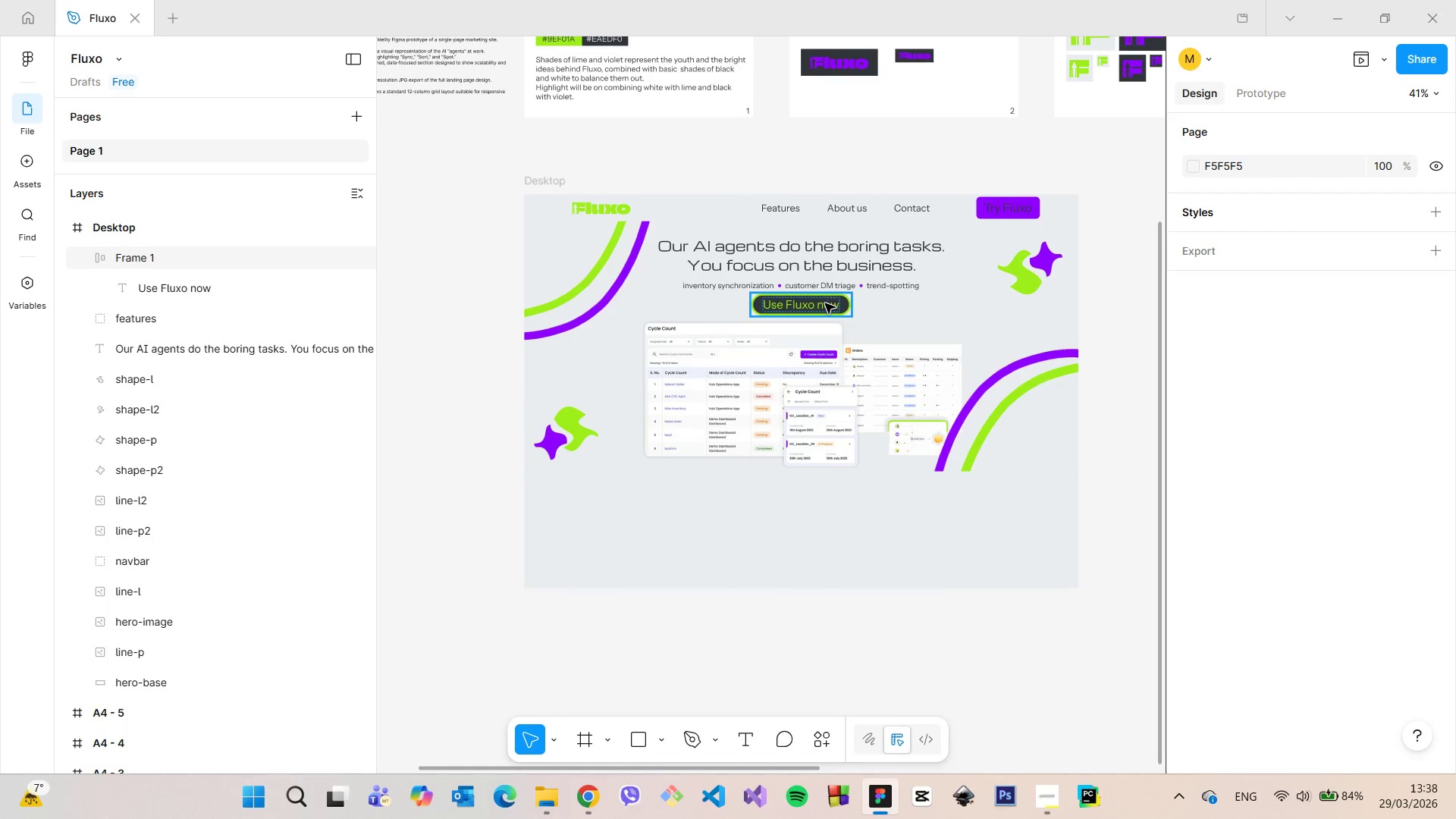 
left_click([825, 303])
 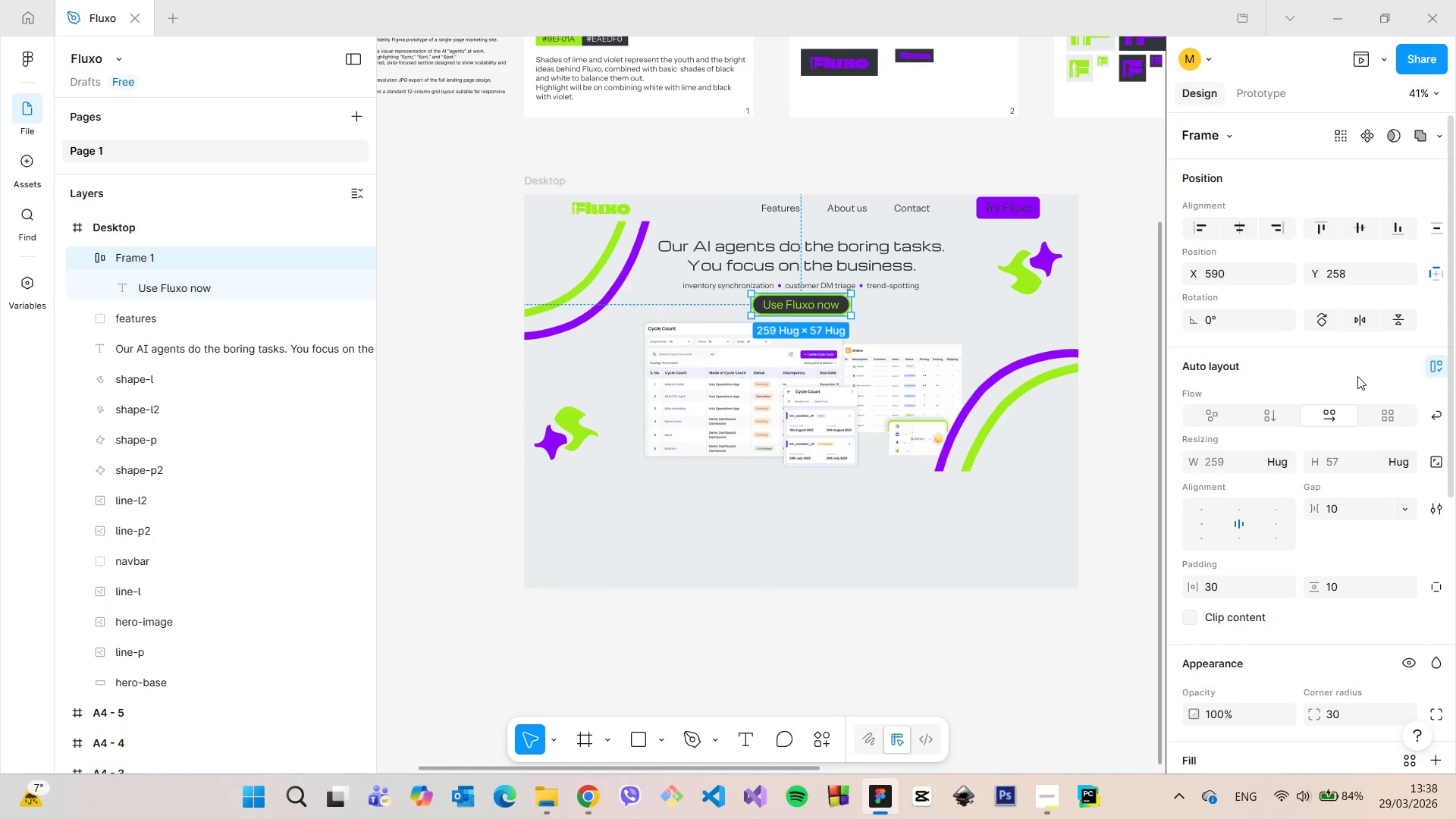 
scroll: coordinate [1353, 378], scroll_direction: down, amount: 2.0
 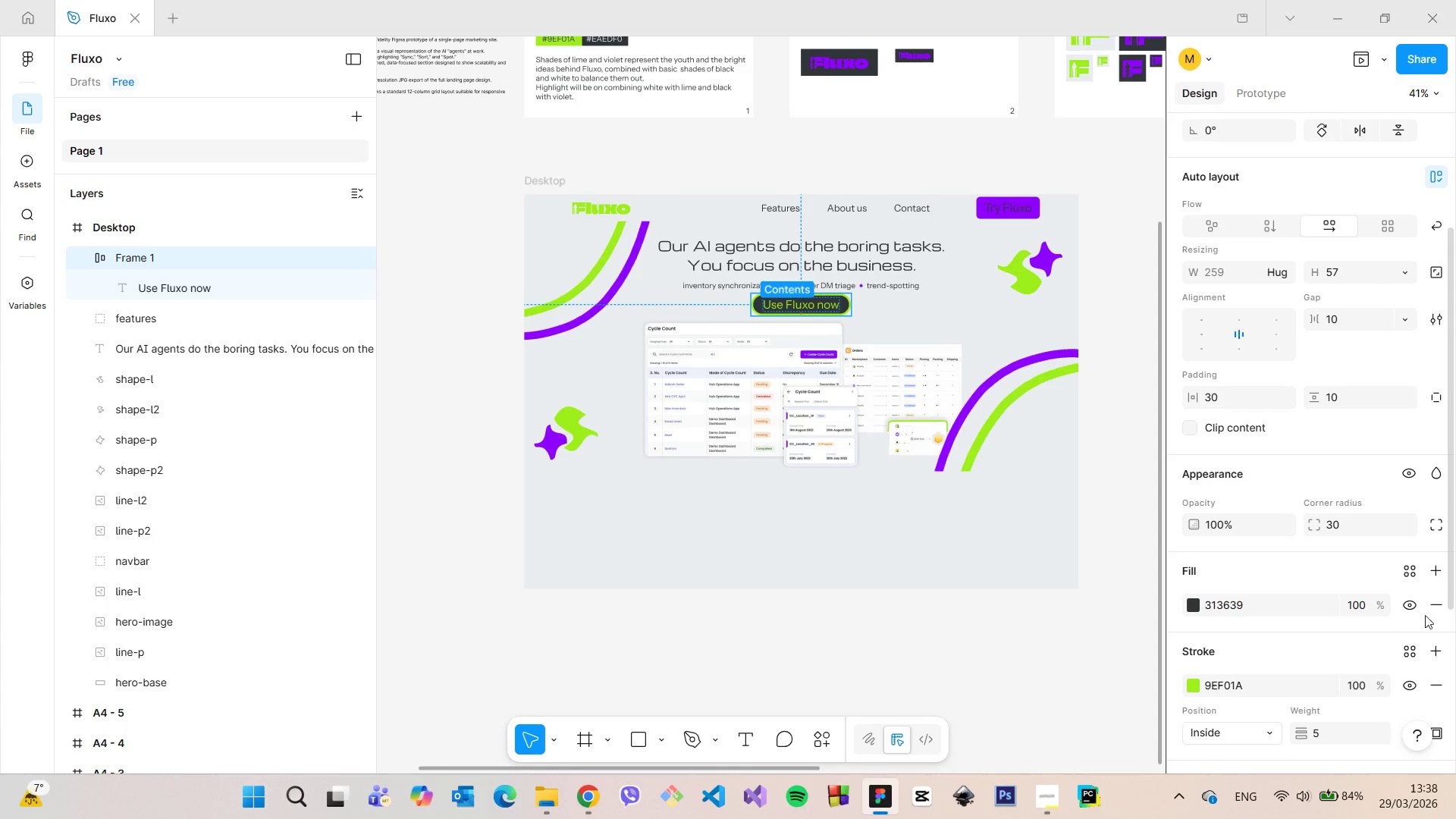 
left_click([1436, 609])
 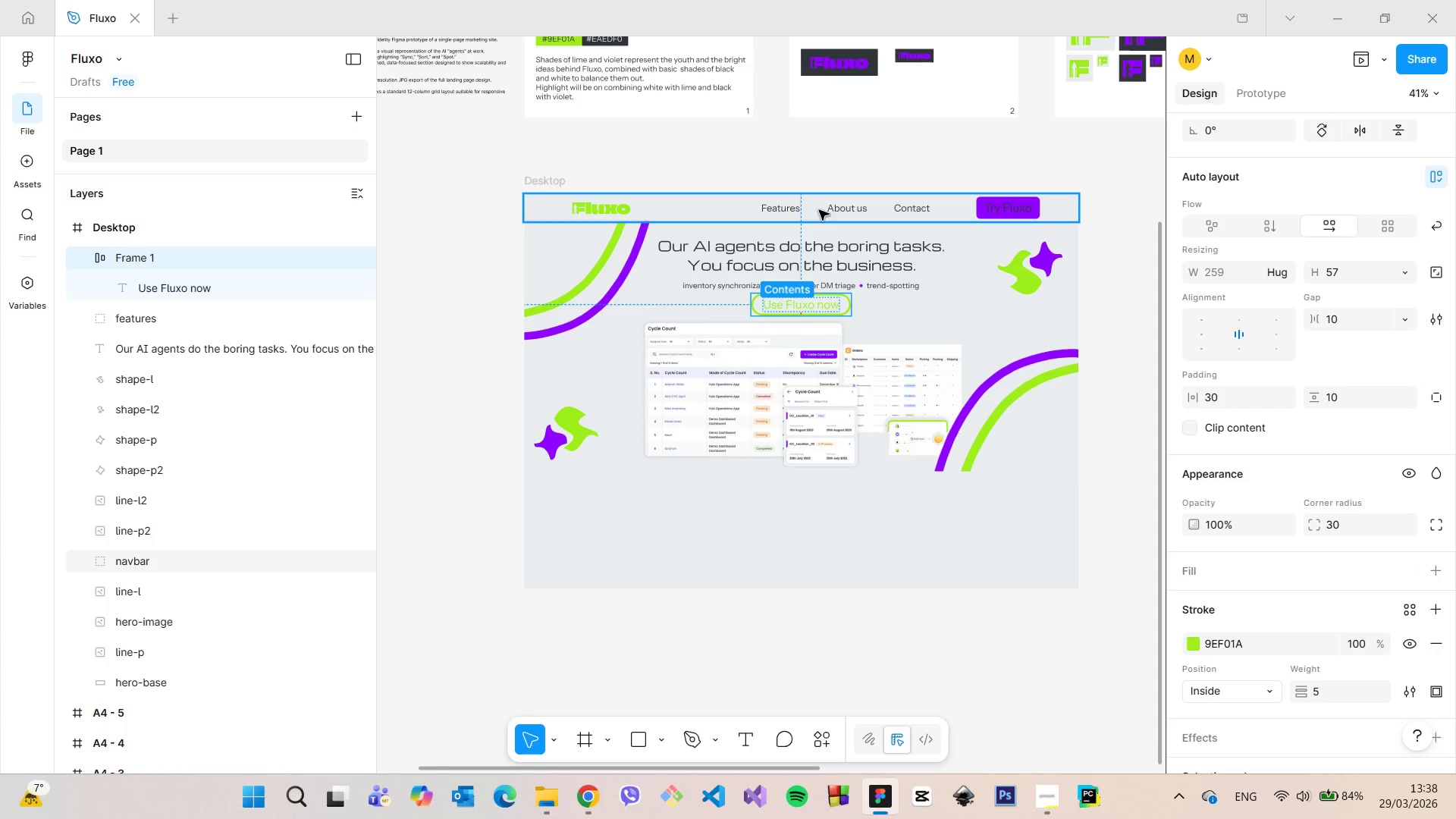 
scroll: coordinate [797, 215], scroll_direction: up, amount: 4.0
 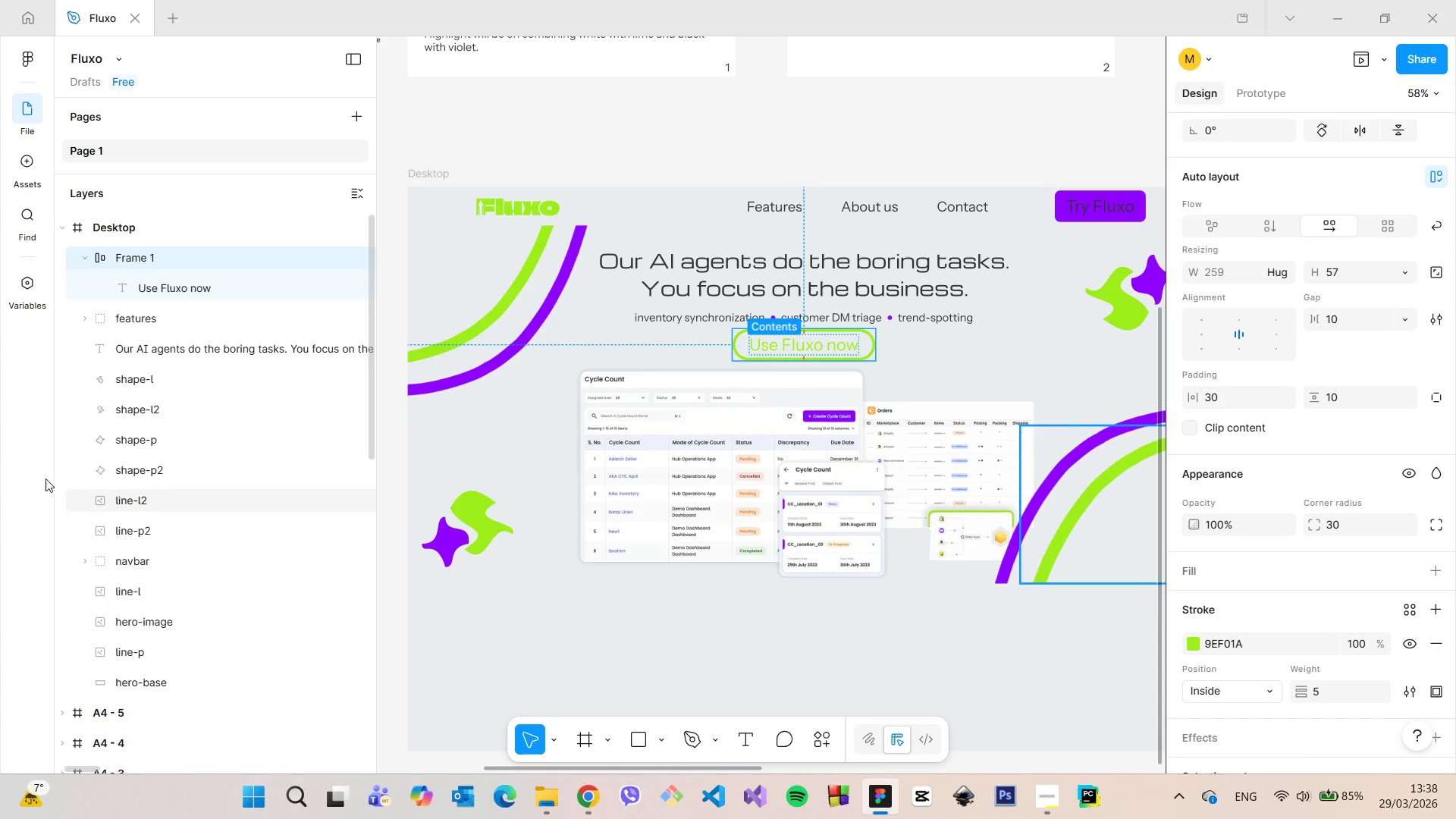 
left_click([129, 299])
 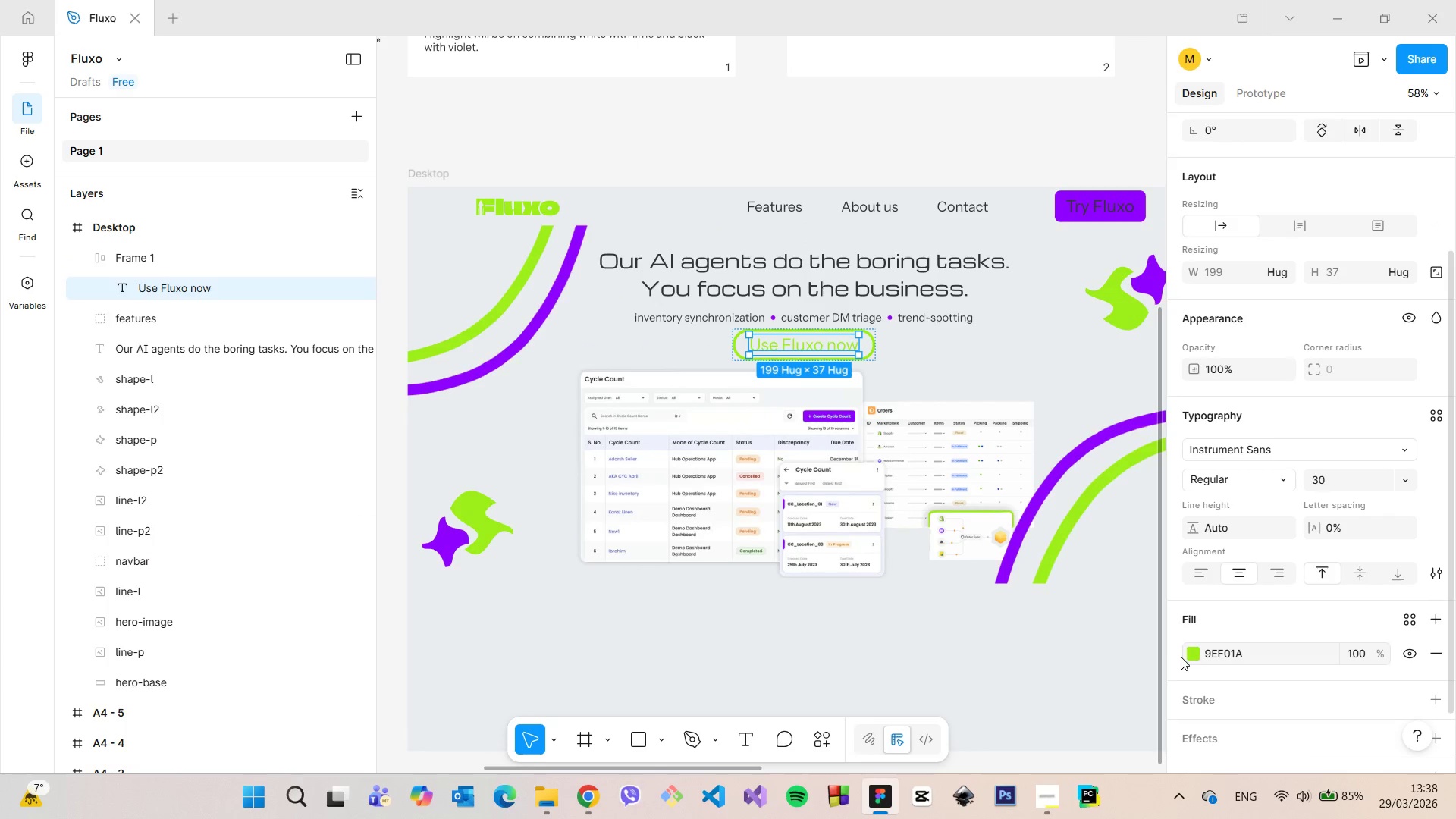 
left_click([1191, 656])
 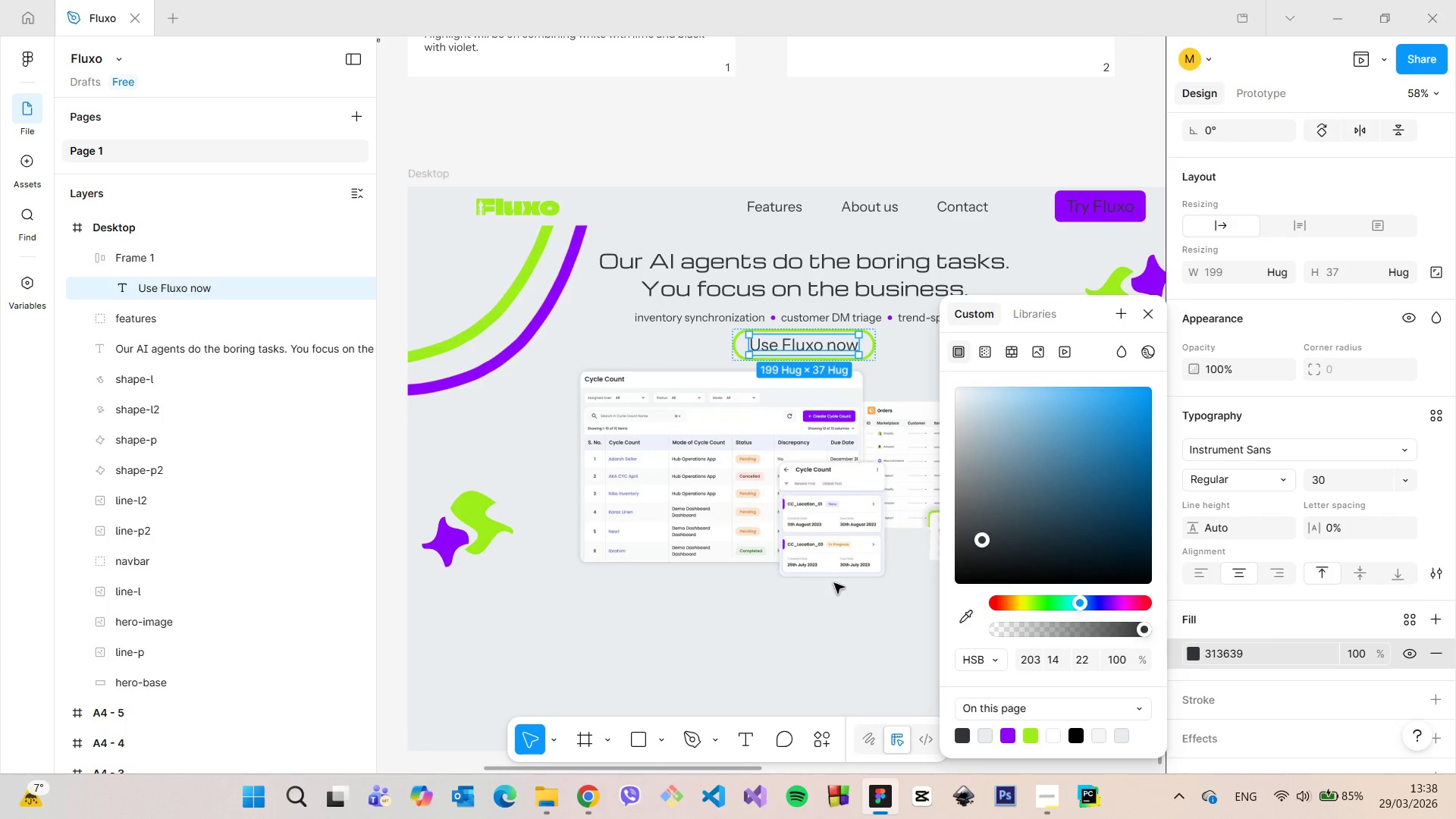 
left_click([764, 157])
 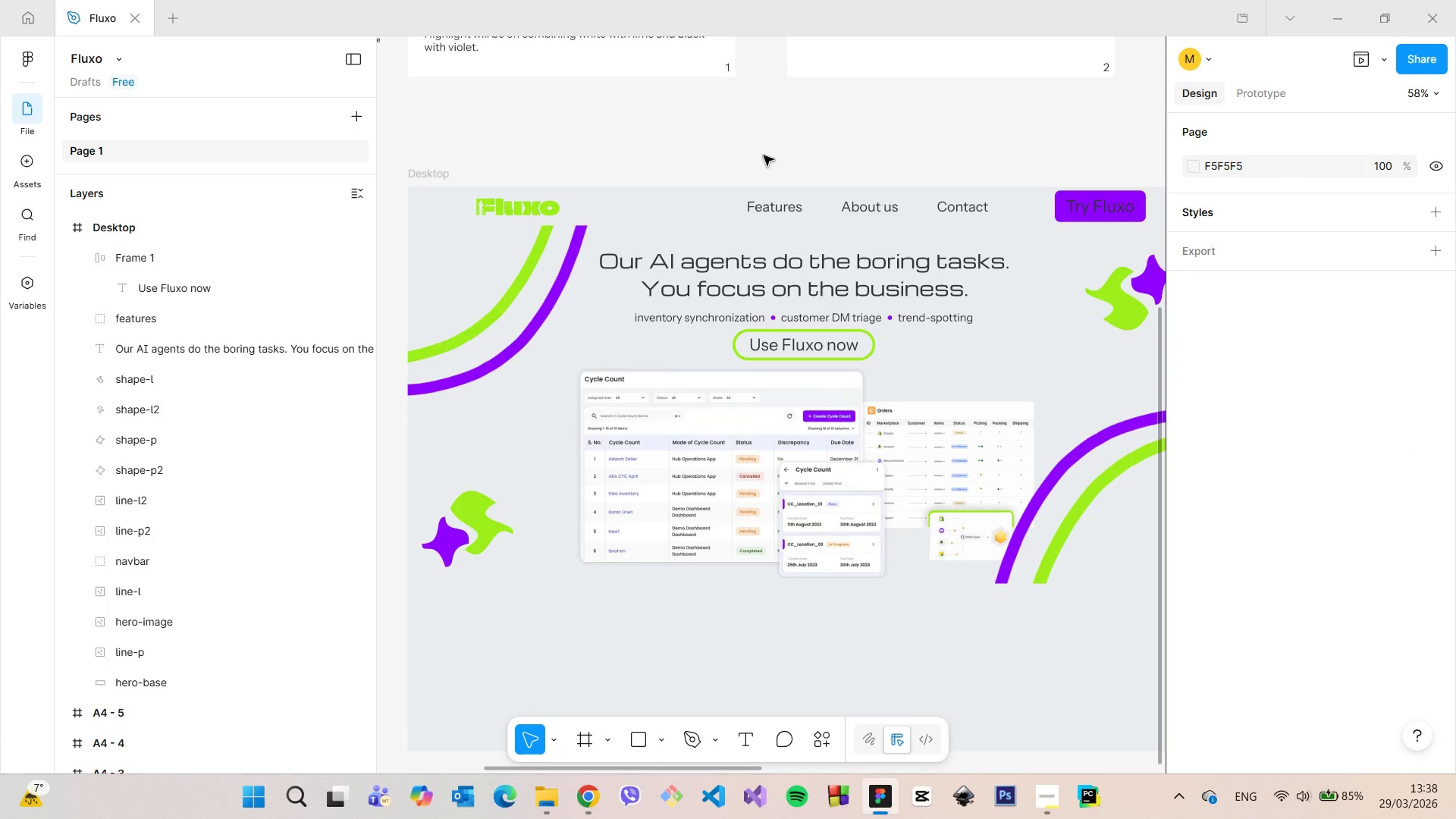 
scroll: coordinate [764, 155], scroll_direction: up, amount: 3.0
 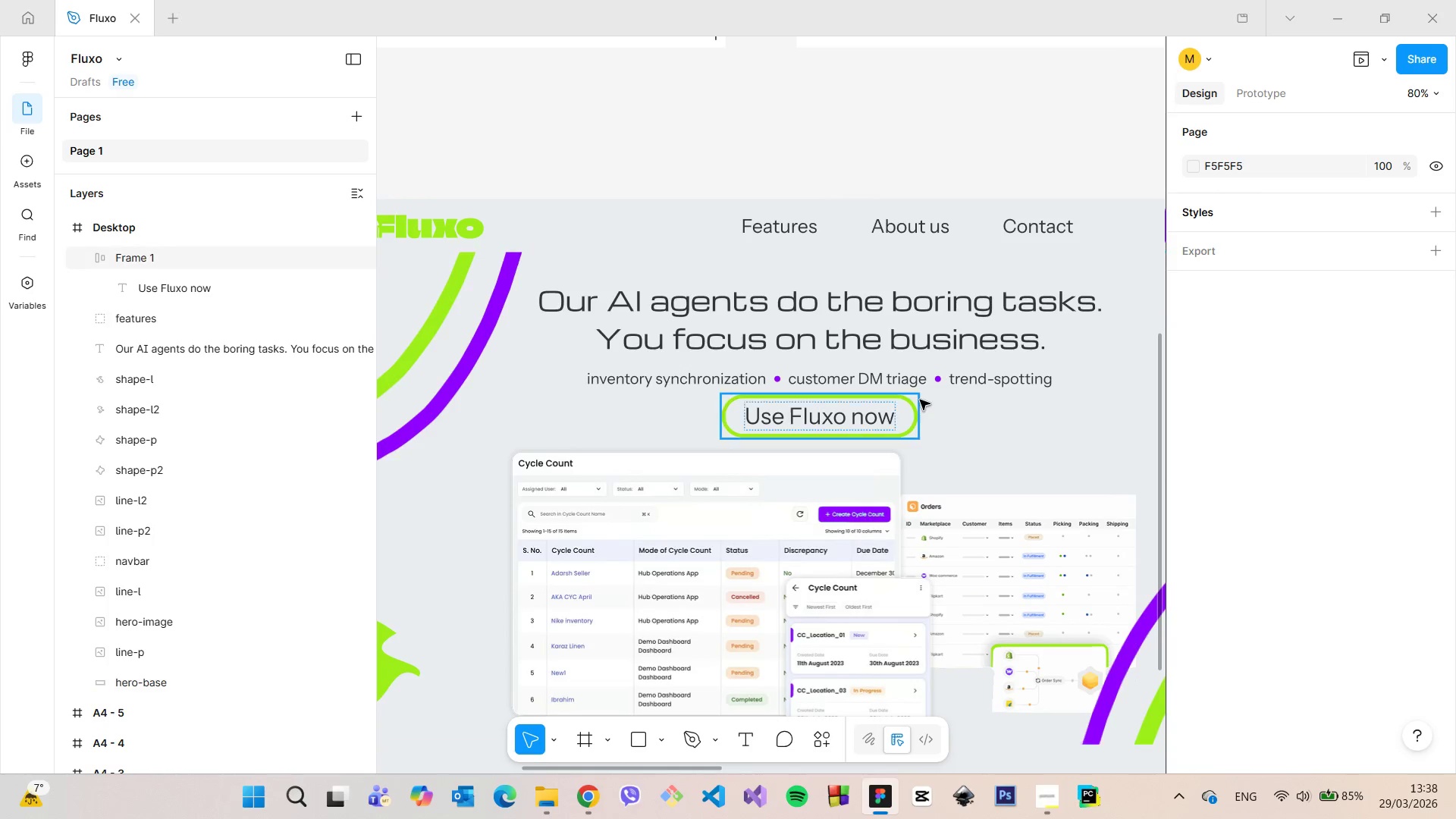 
left_click([920, 400])
 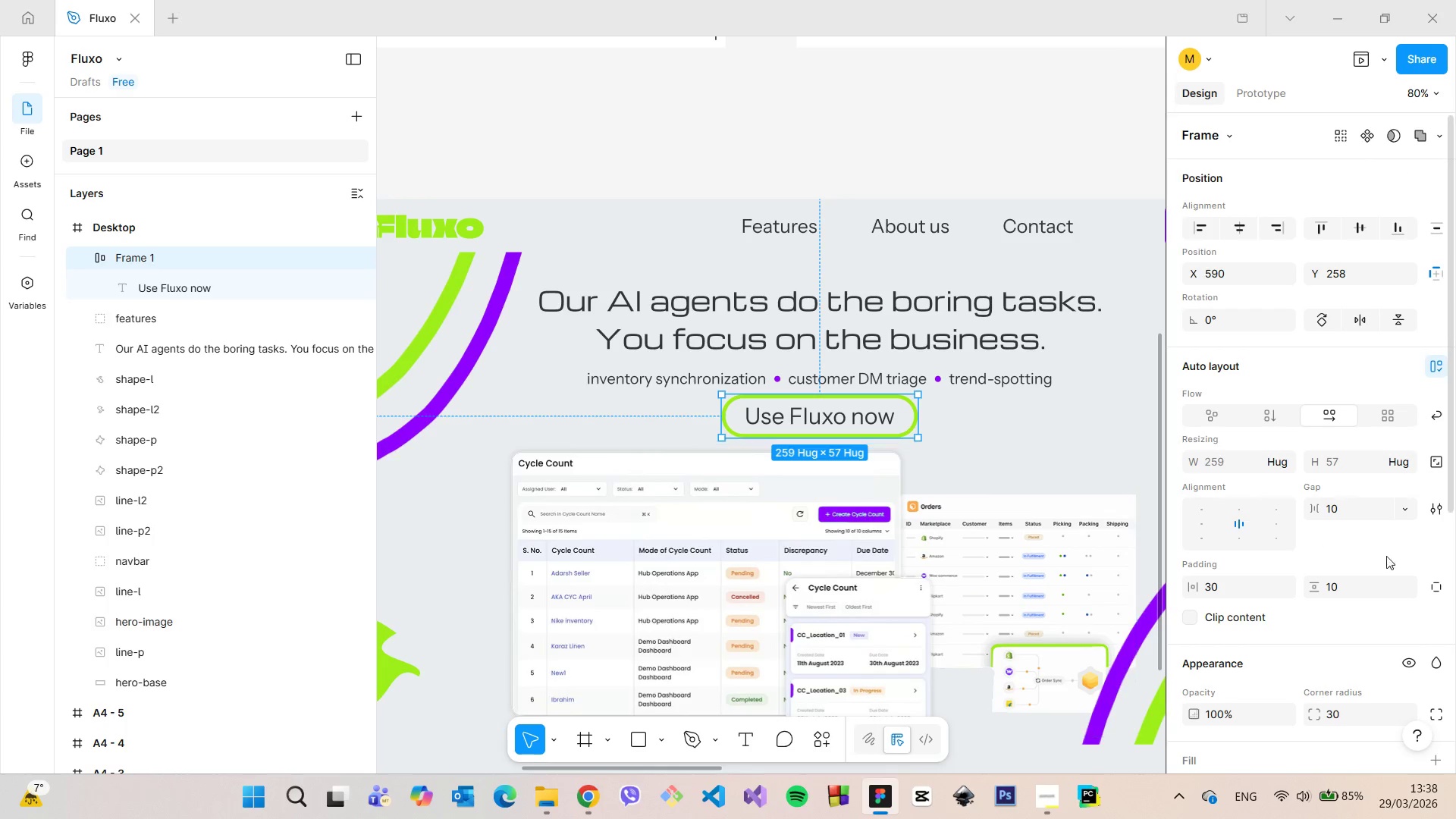 
scroll: coordinate [1399, 558], scroll_direction: down, amount: 3.0
 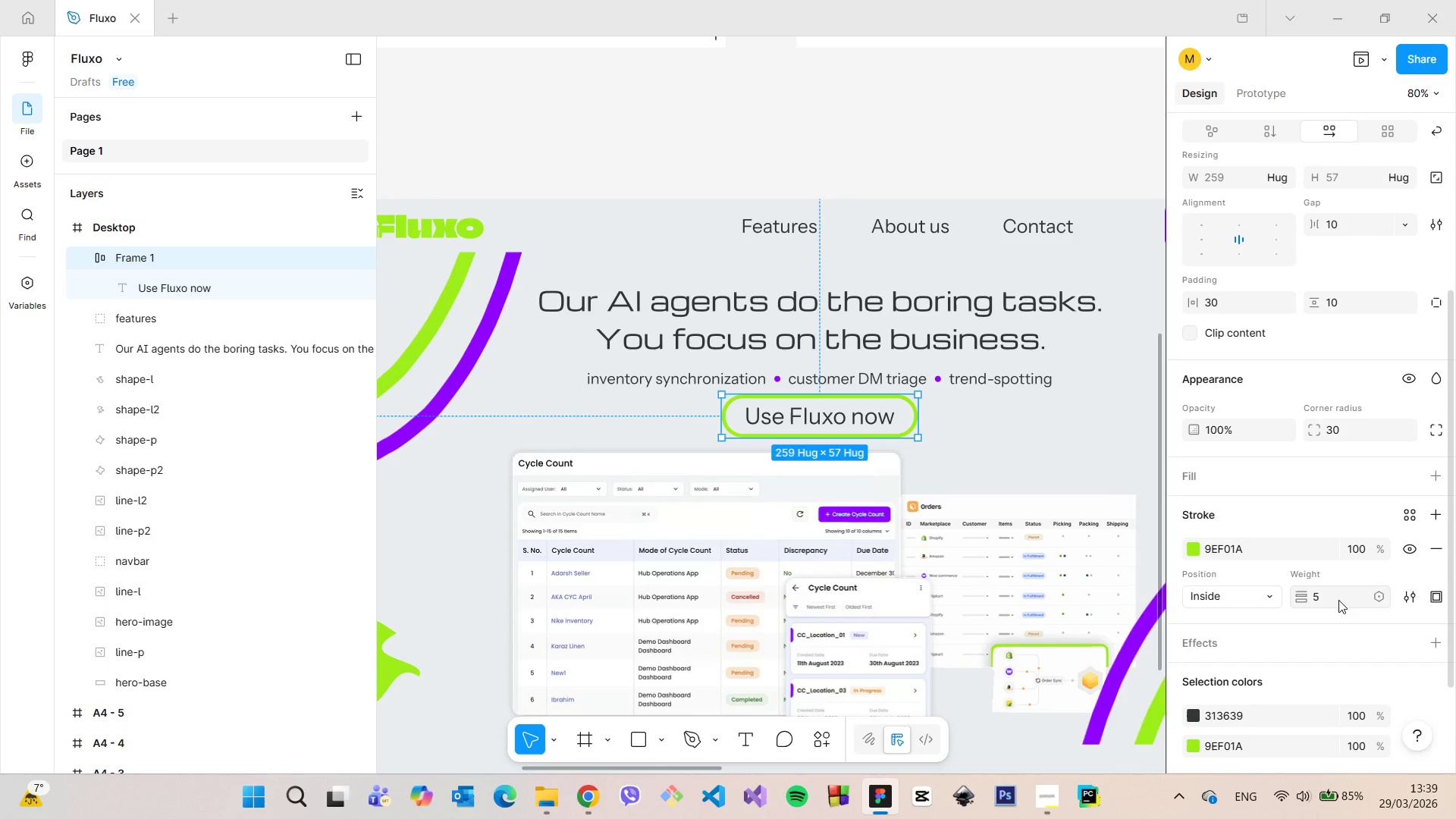 
left_click([1336, 599])
 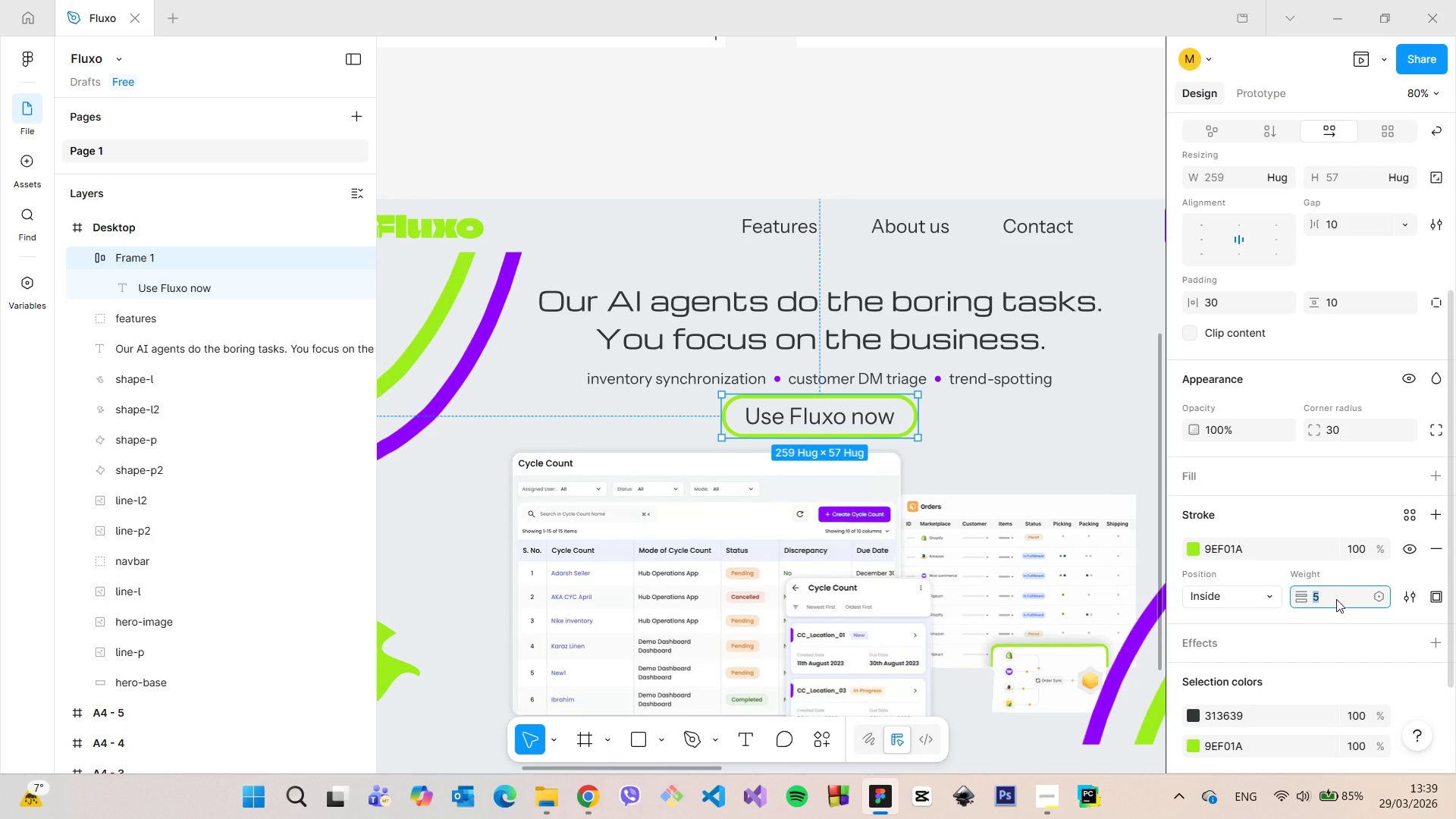 
key(ArrowDown)
 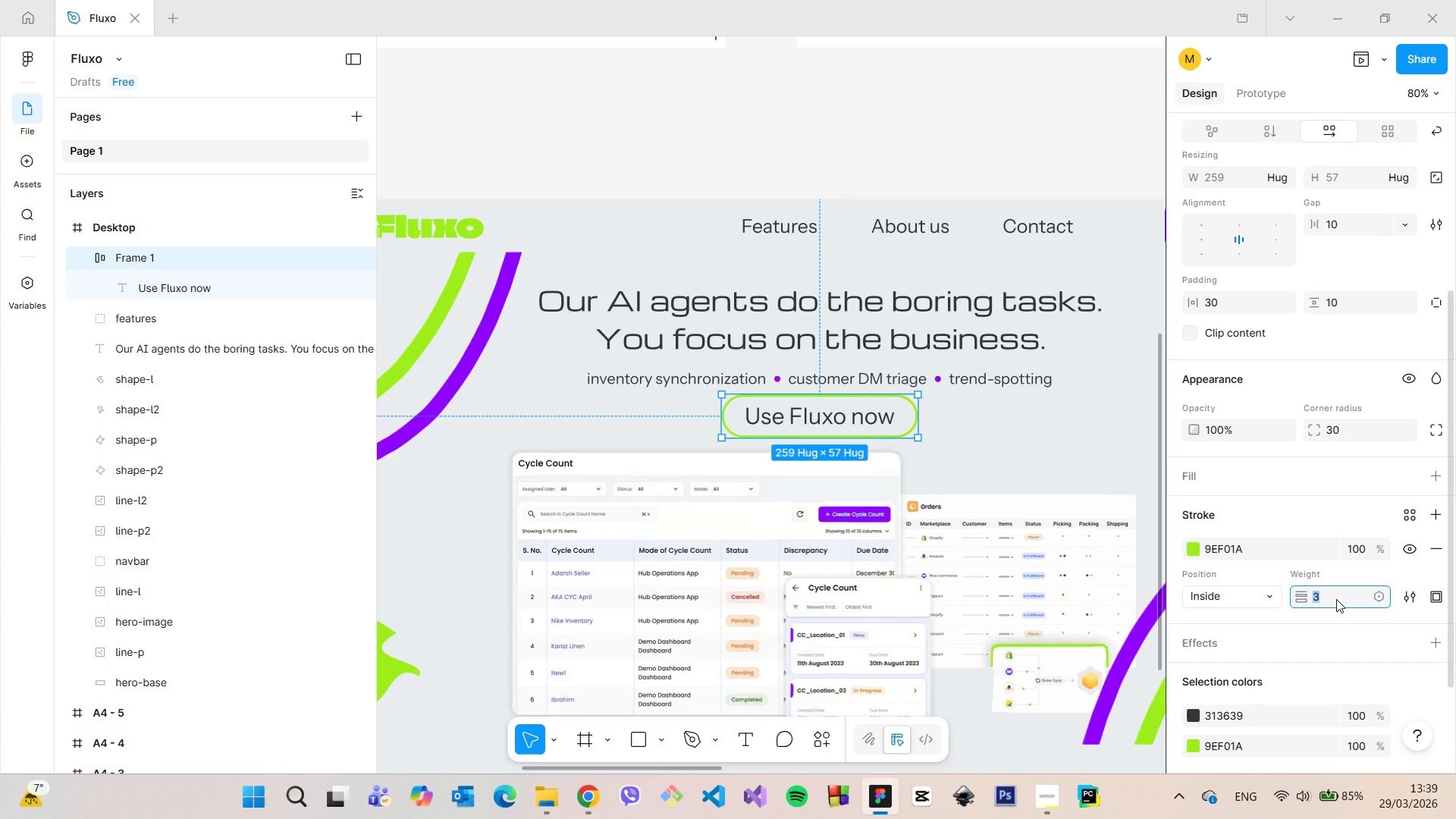 
key(ArrowDown)
 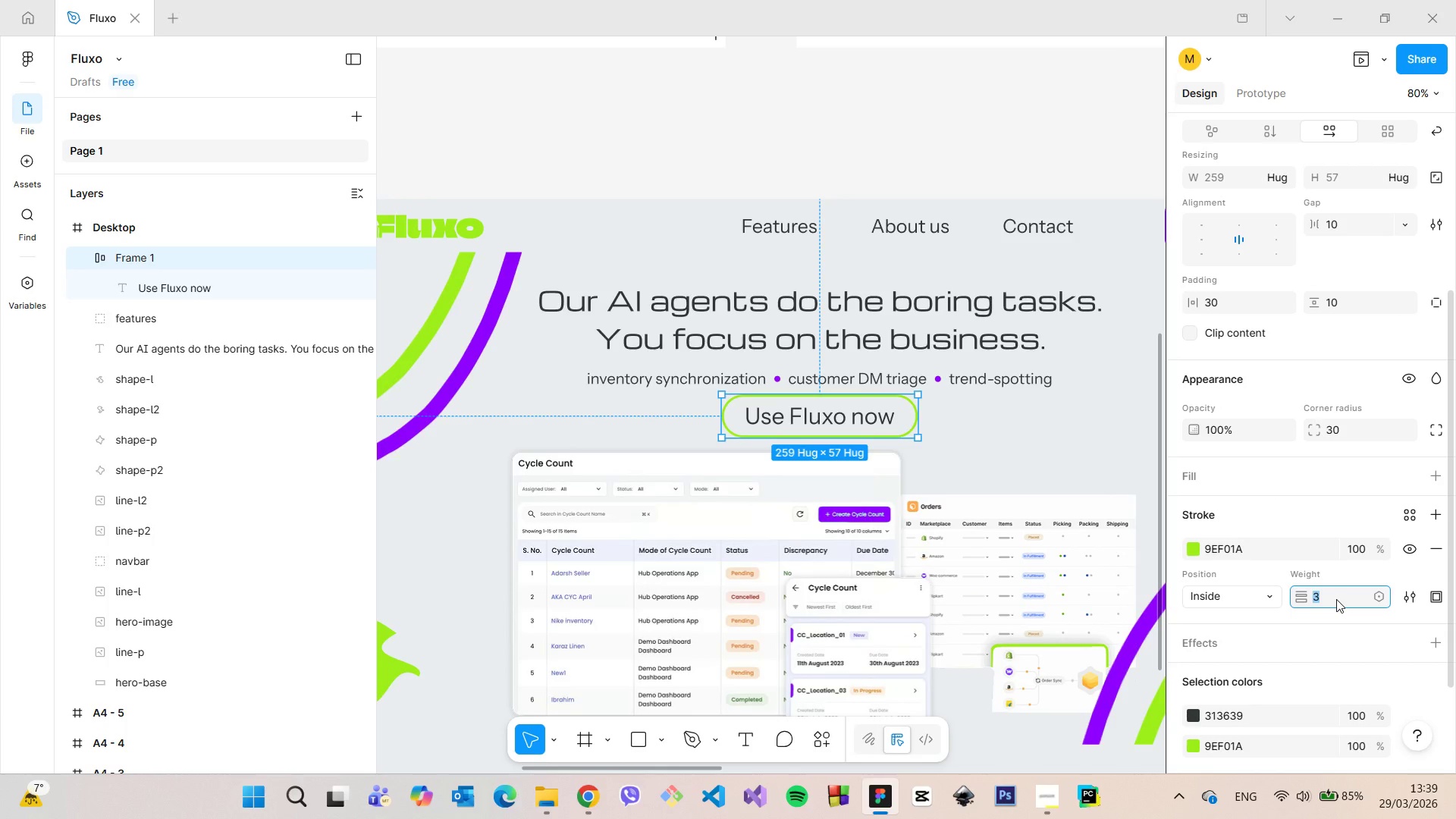 
key(ArrowUp)
 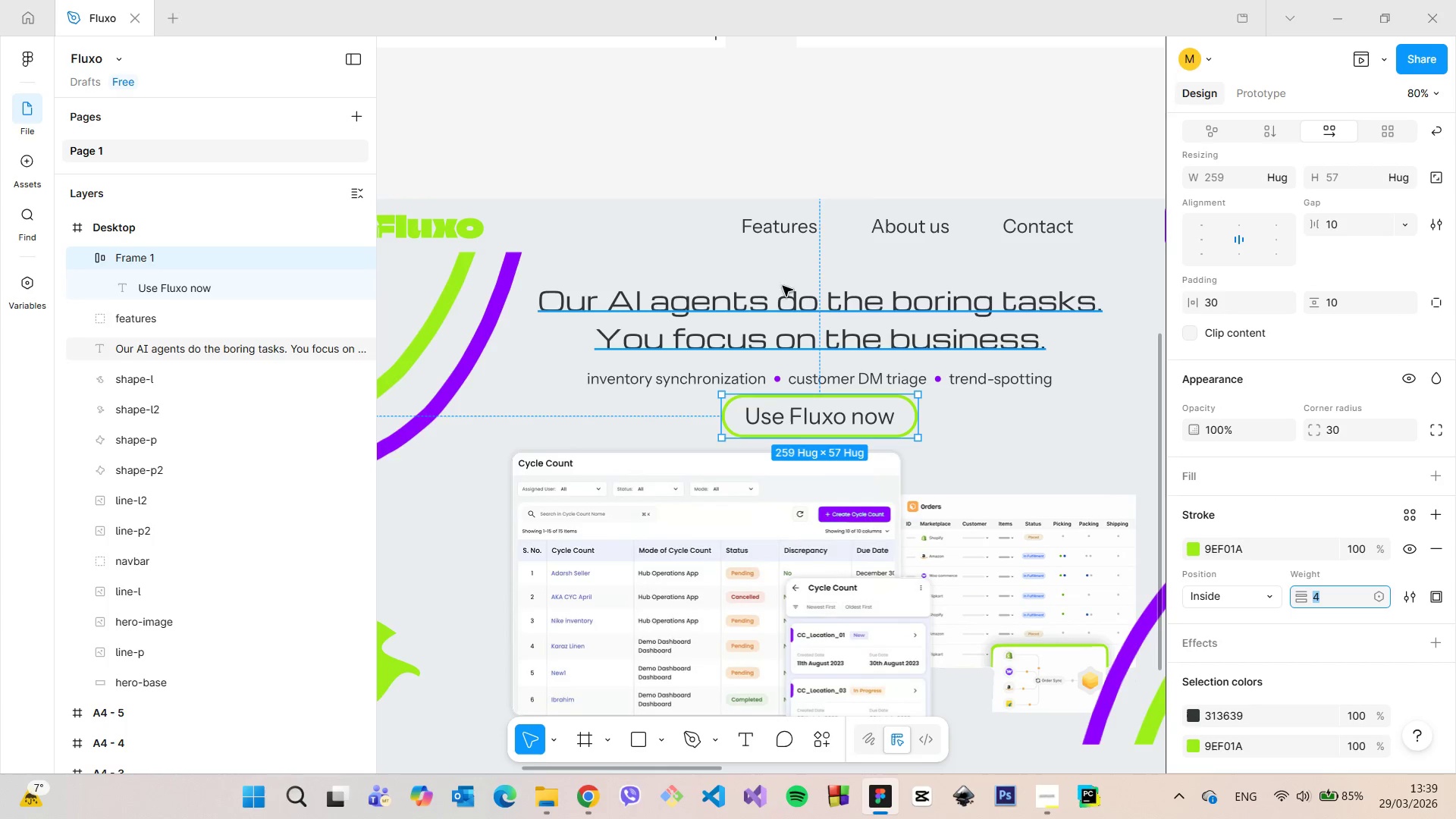 
left_click([765, 170])
 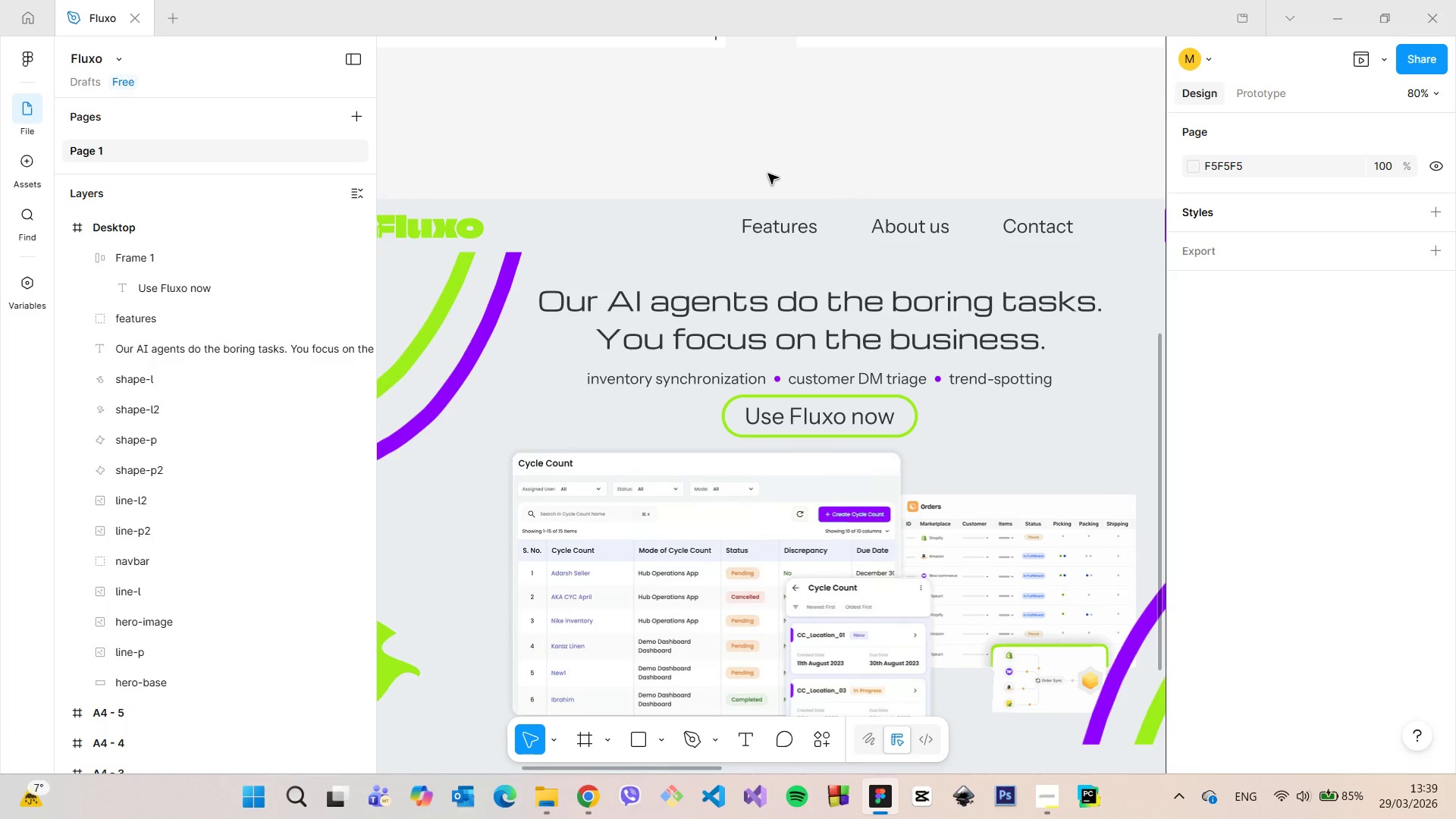 
scroll: coordinate [762, 177], scroll_direction: down, amount: 11.0
 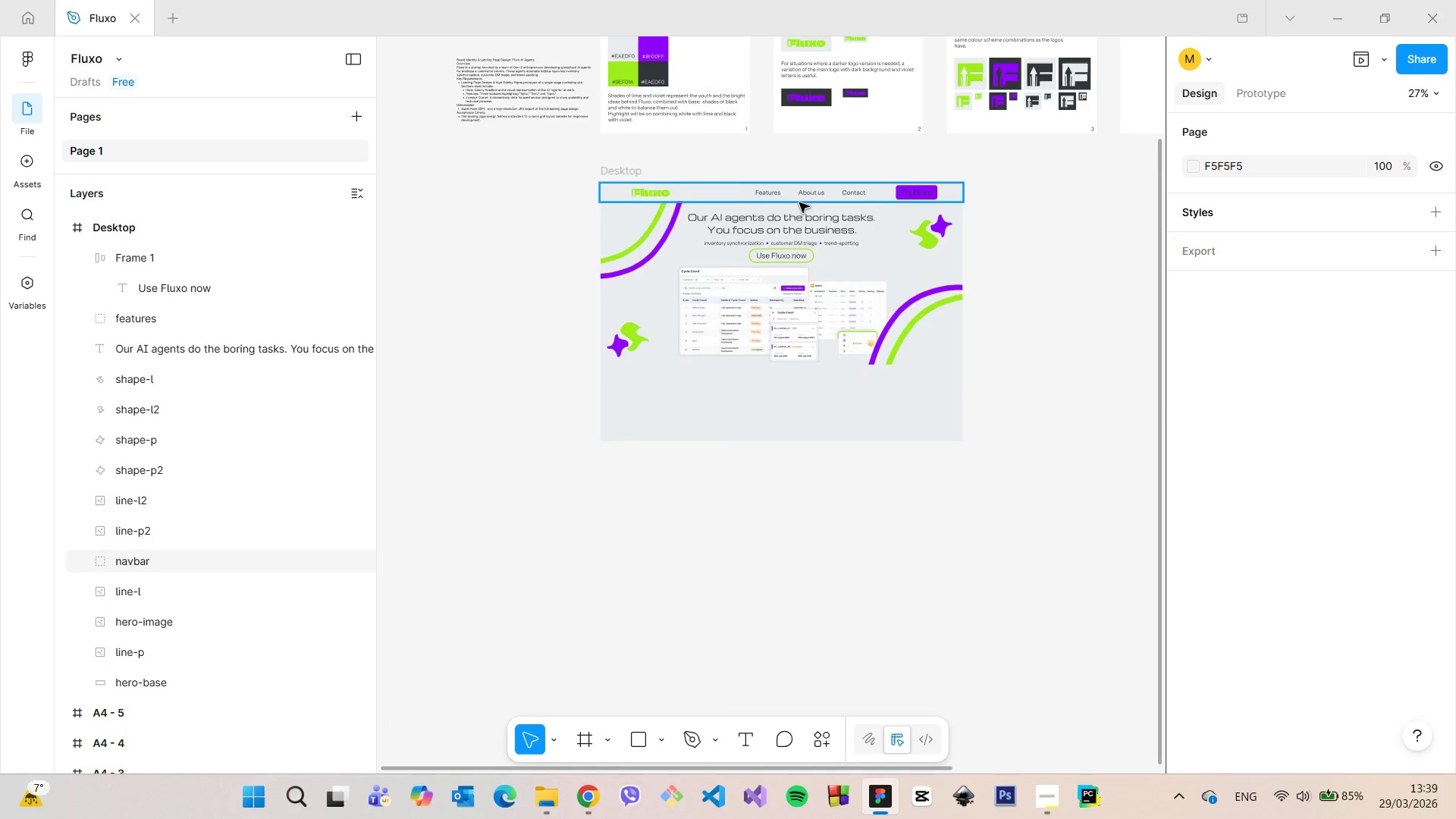 
scroll: coordinate [568, 157], scroll_direction: up, amount: 8.0
 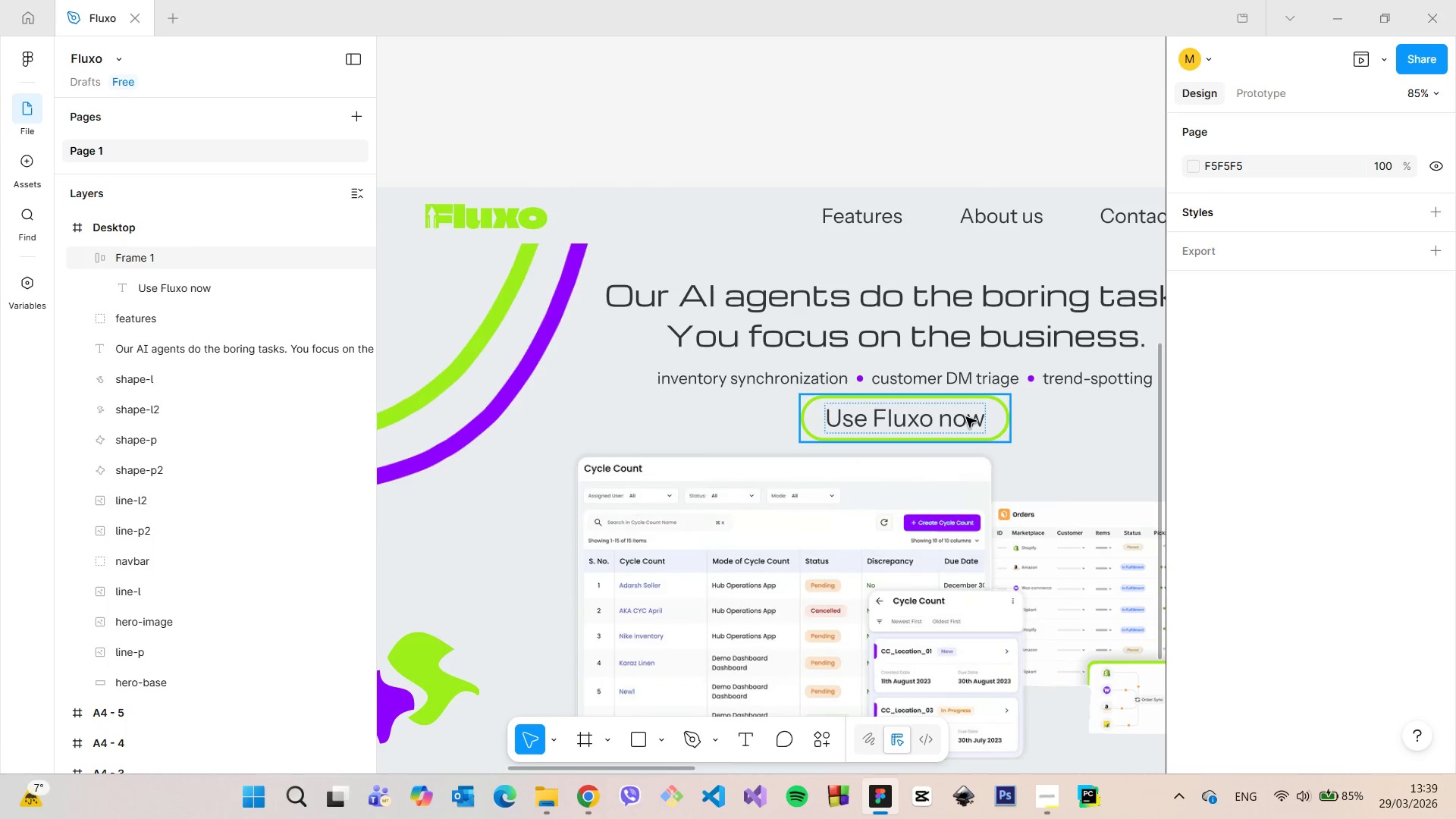 
left_click([965, 417])
 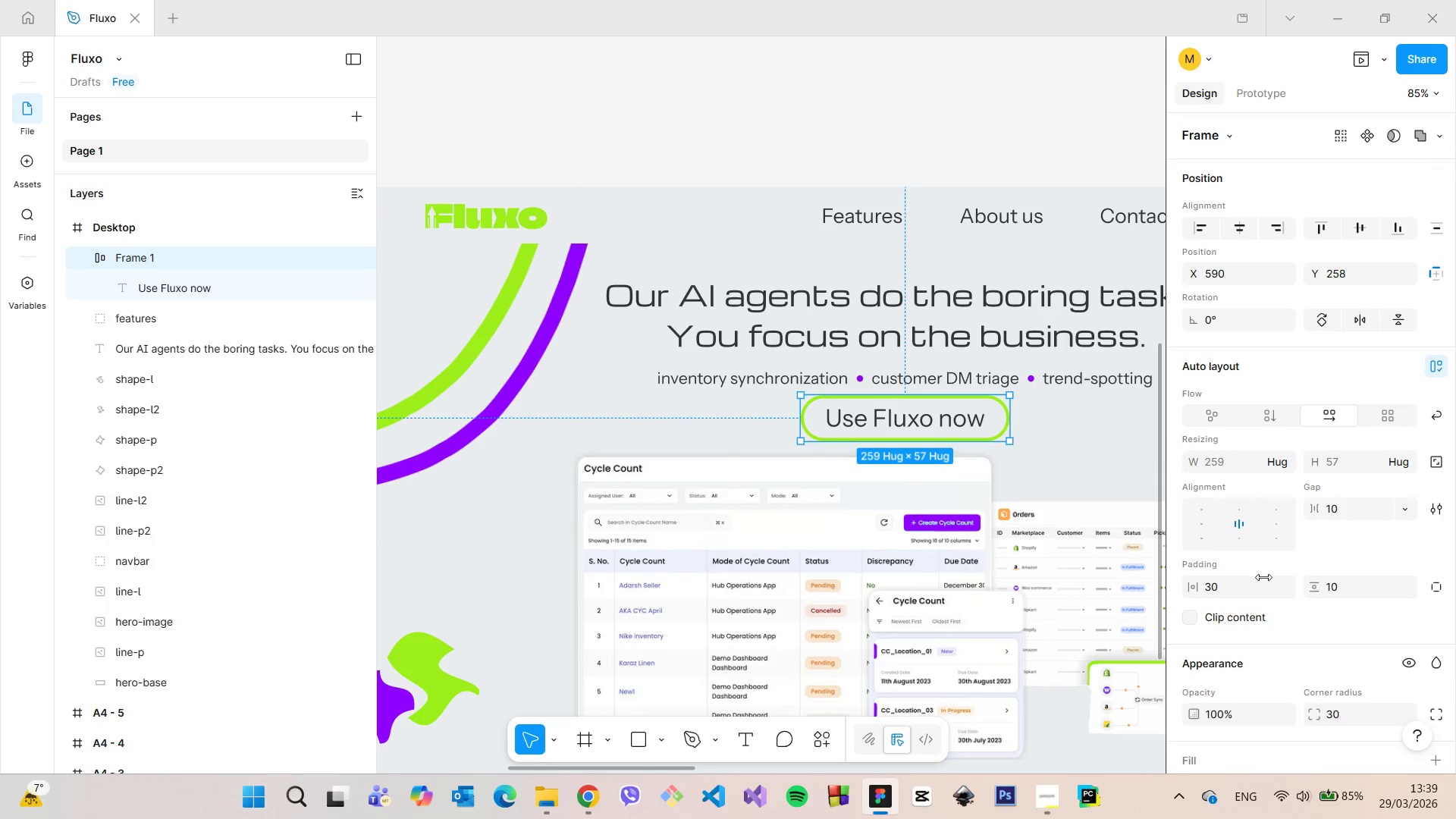 
scroll: coordinate [1263, 577], scroll_direction: down, amount: 4.0
 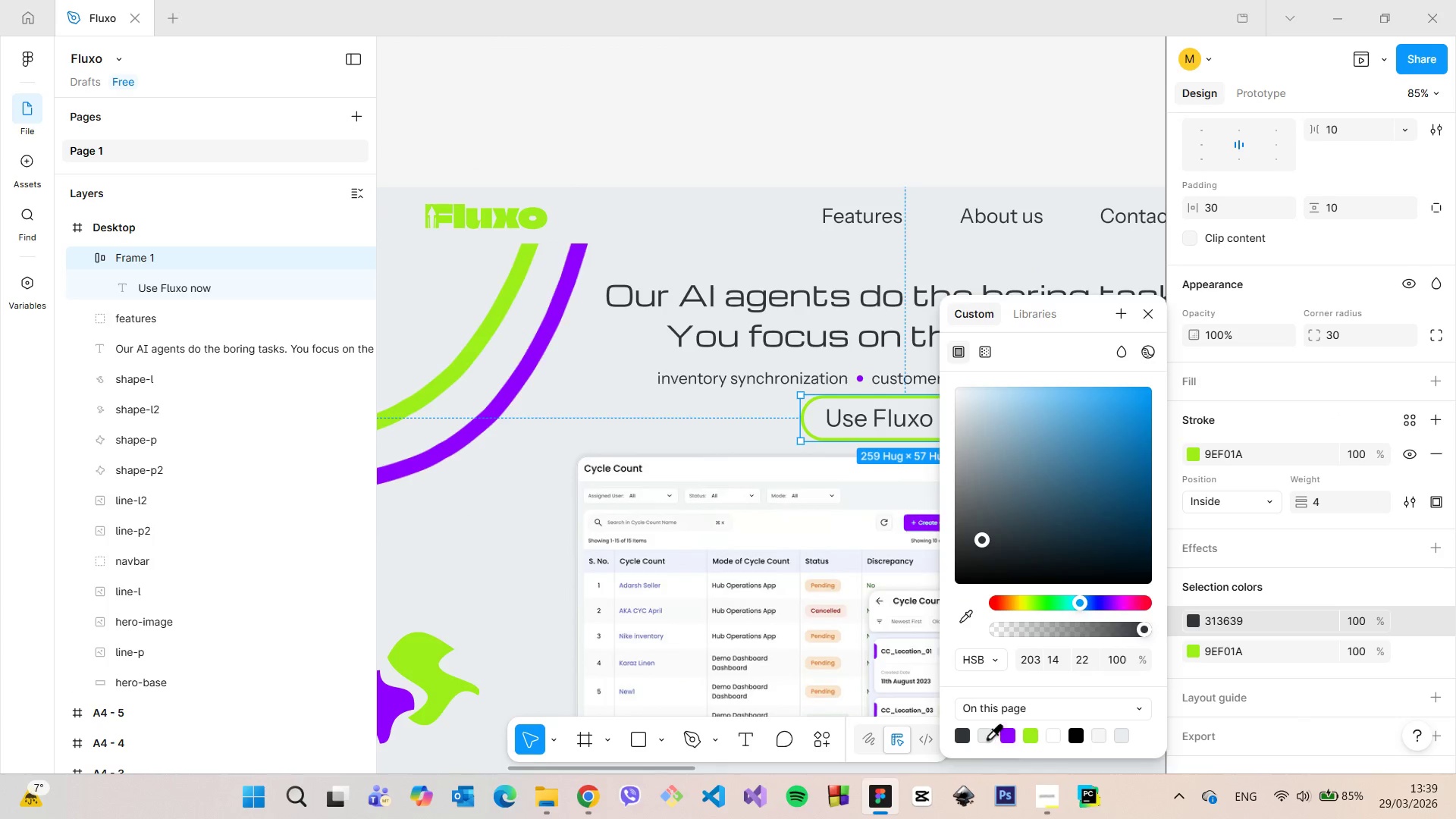 
left_click([987, 738])
 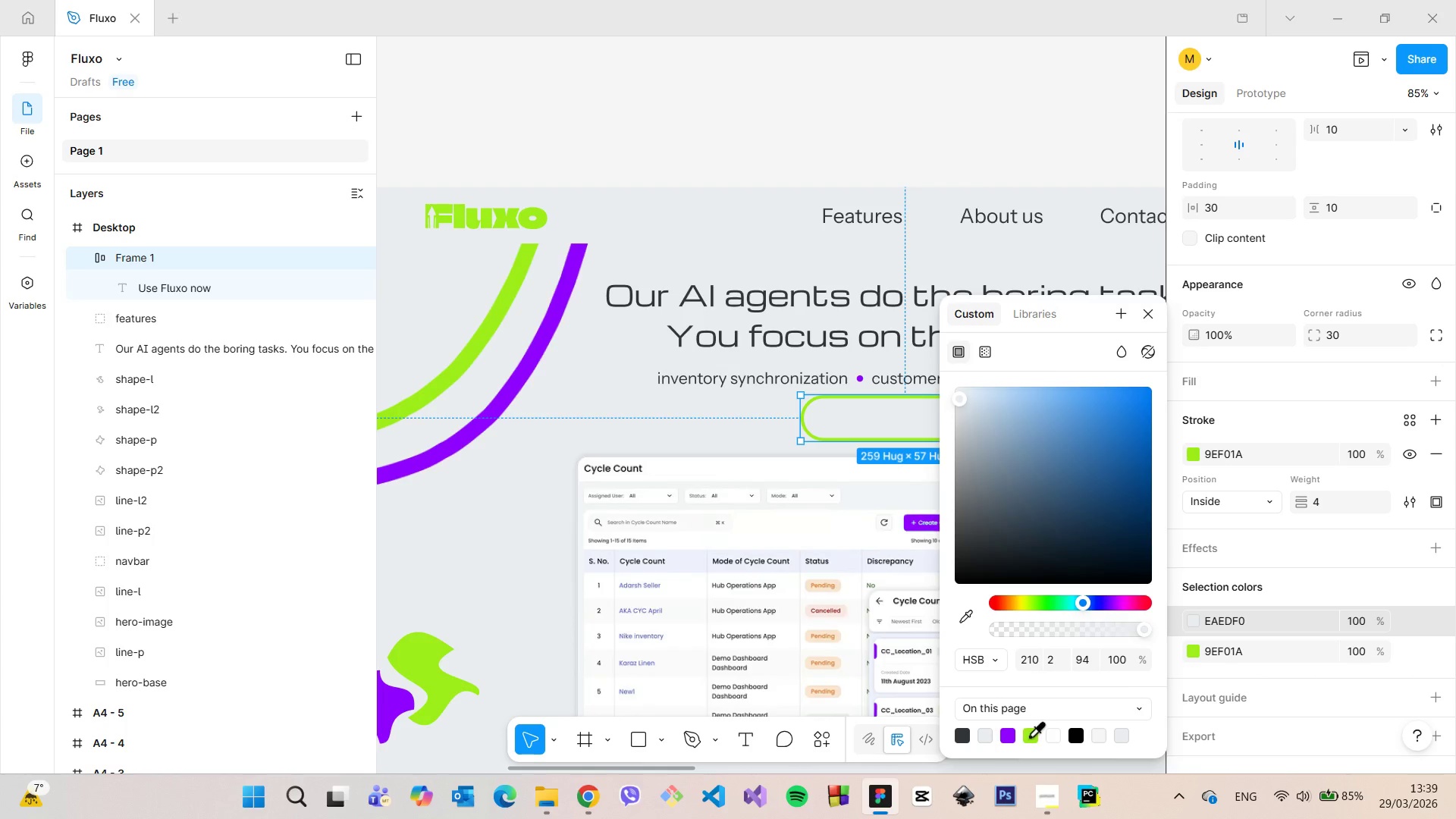 
left_click([1029, 736])
 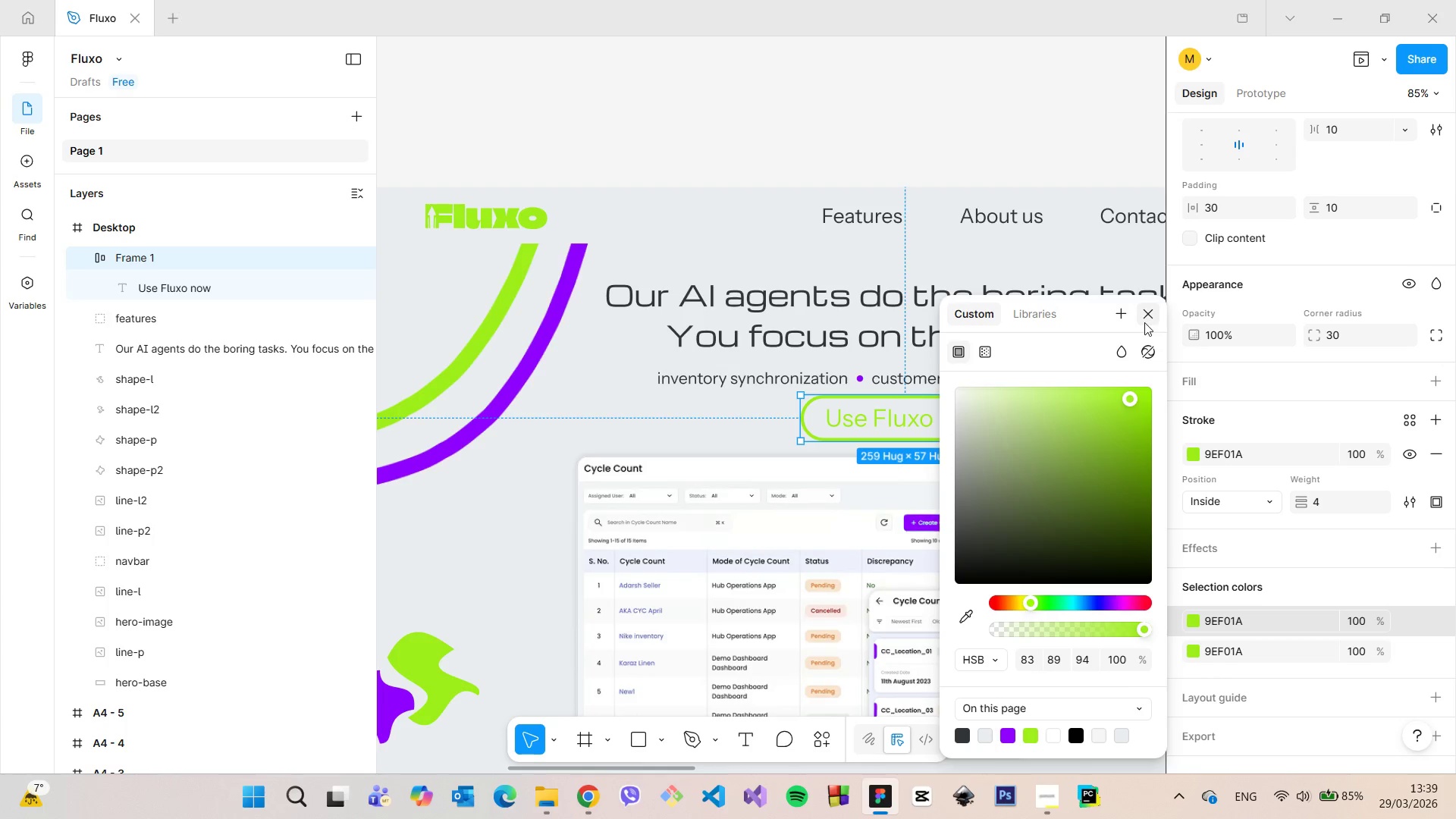 
left_click([1147, 322])
 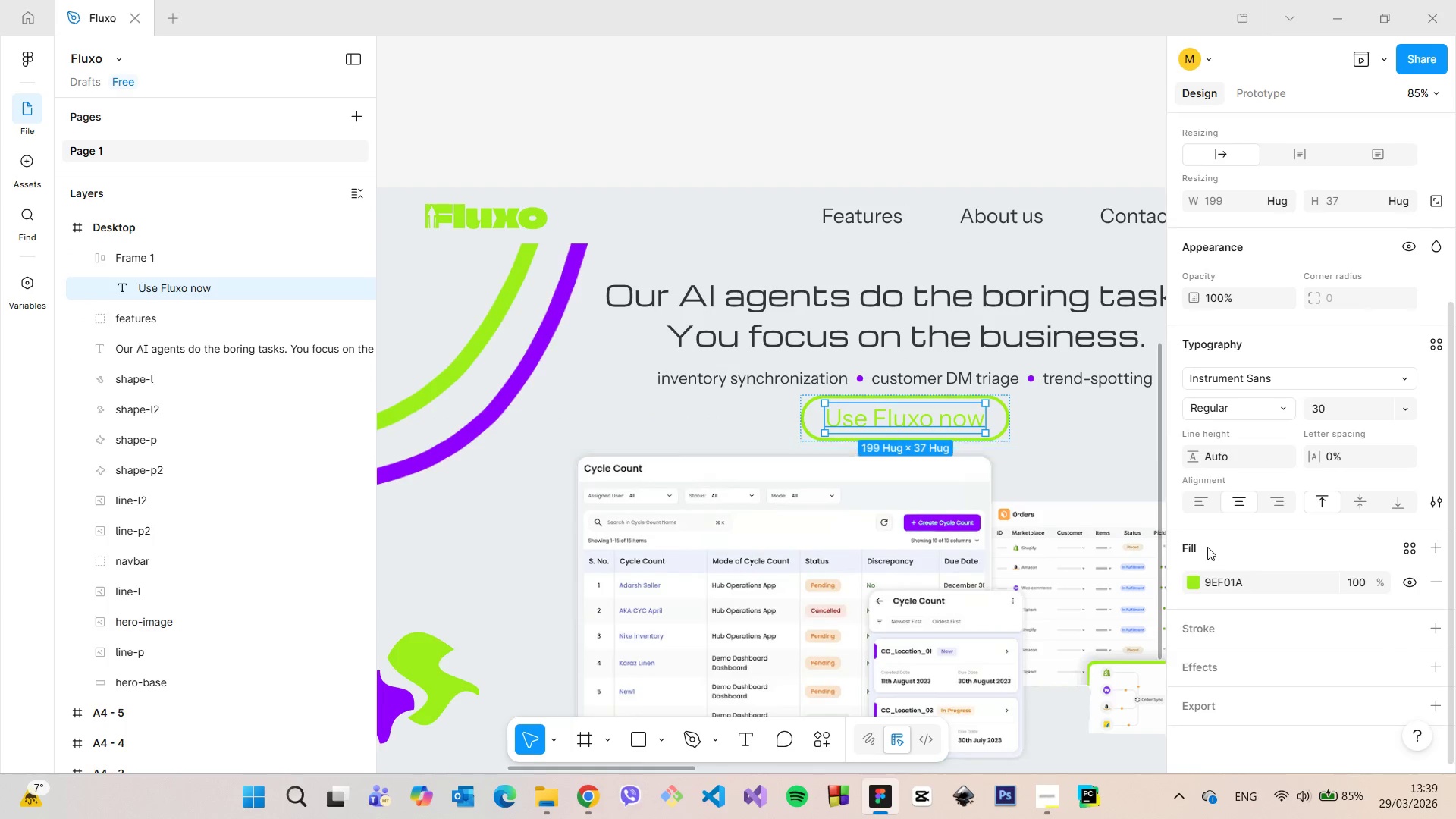 
left_click([1222, 417])
 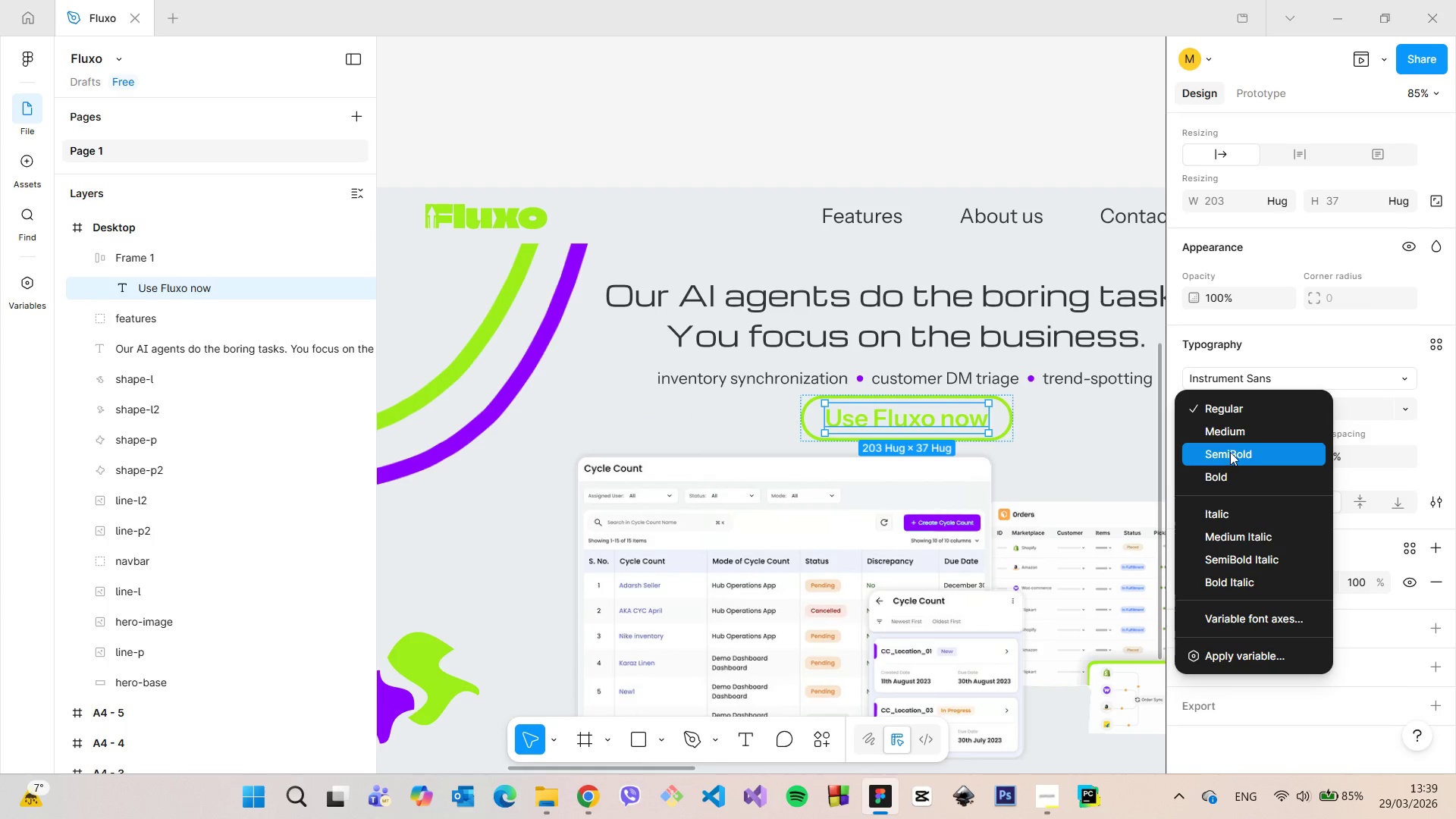 
left_click([1233, 434])
 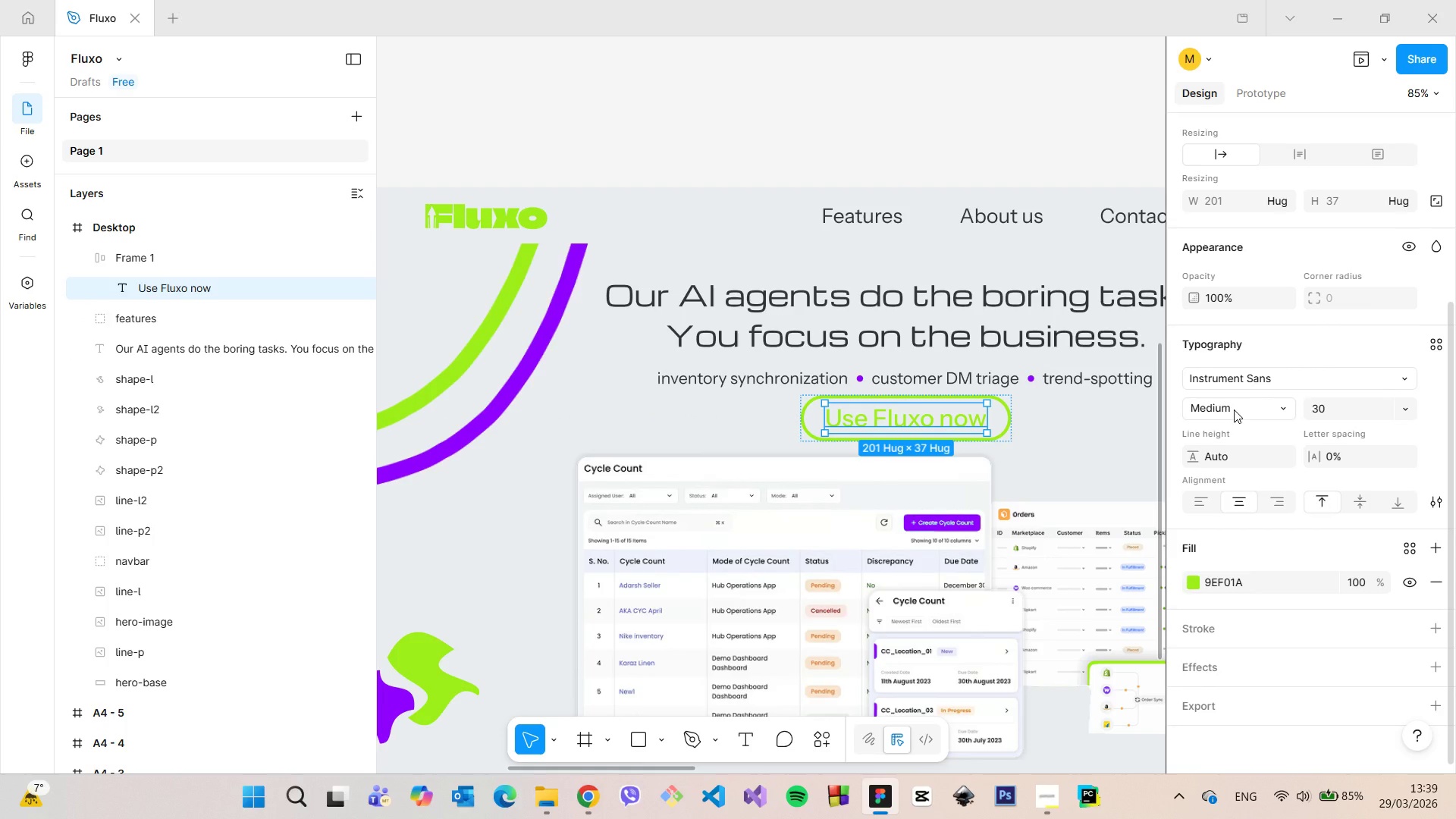 
left_click([1234, 410])
 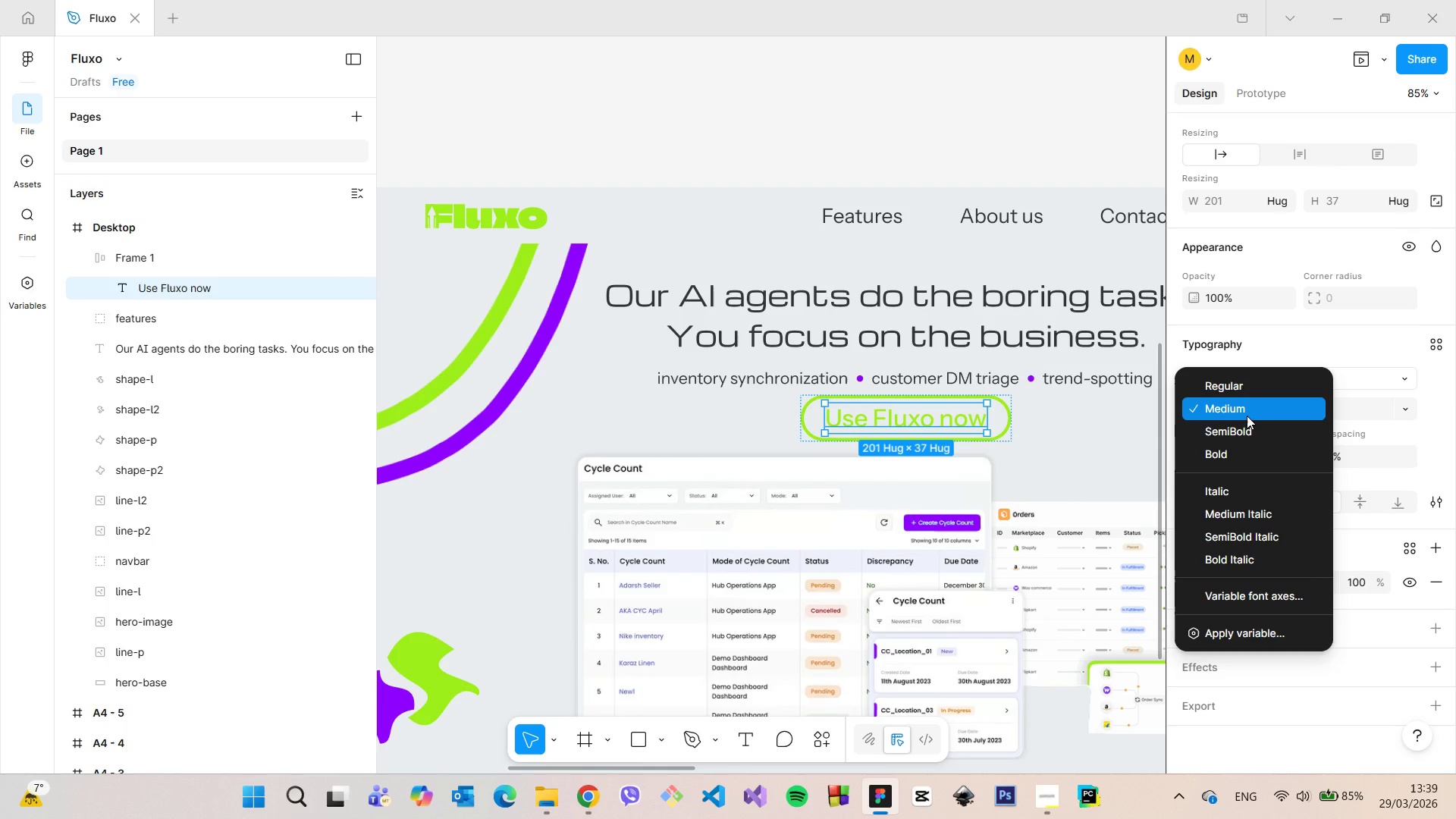 
left_click([1247, 416])
 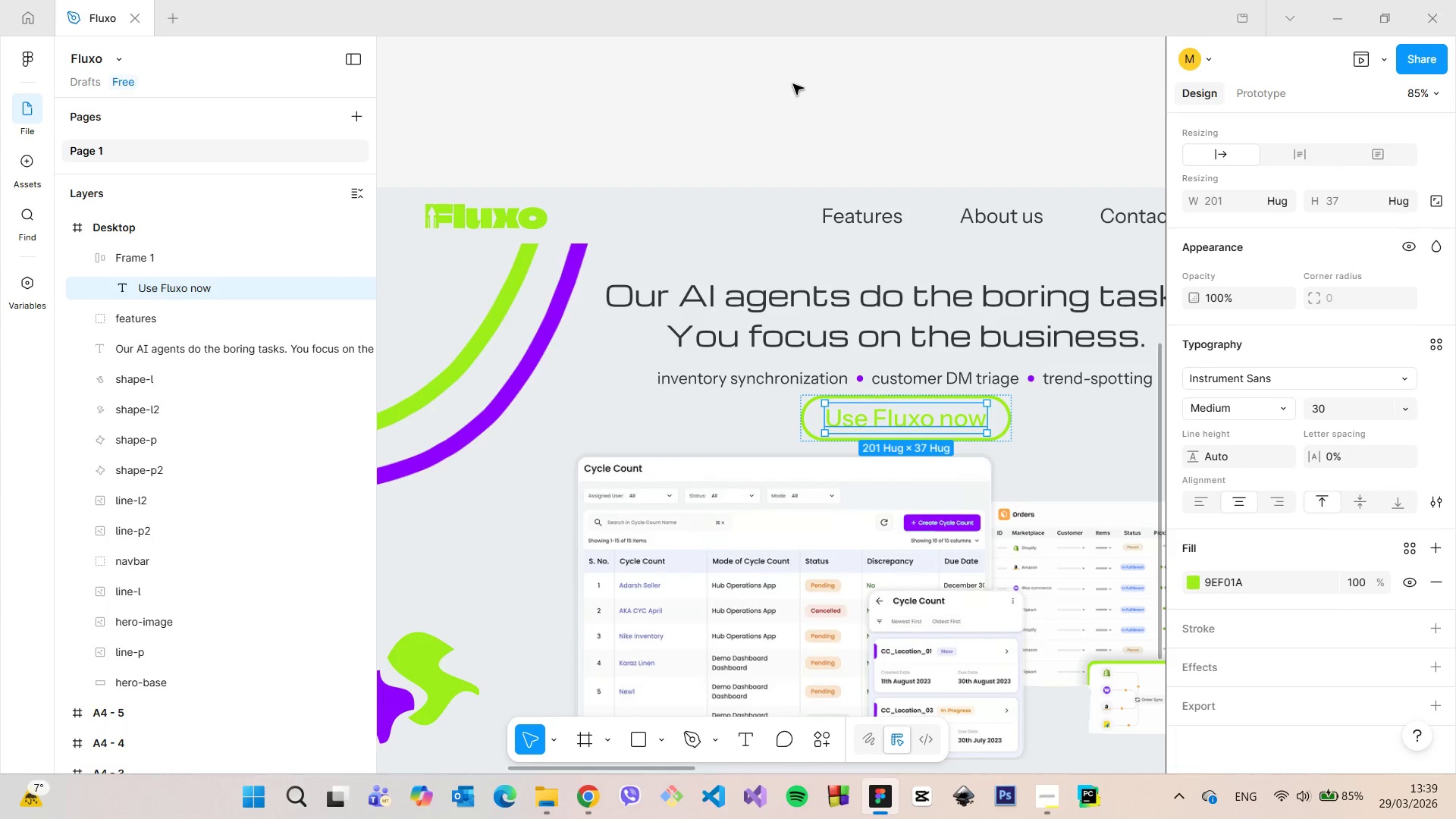 
left_click([793, 84])
 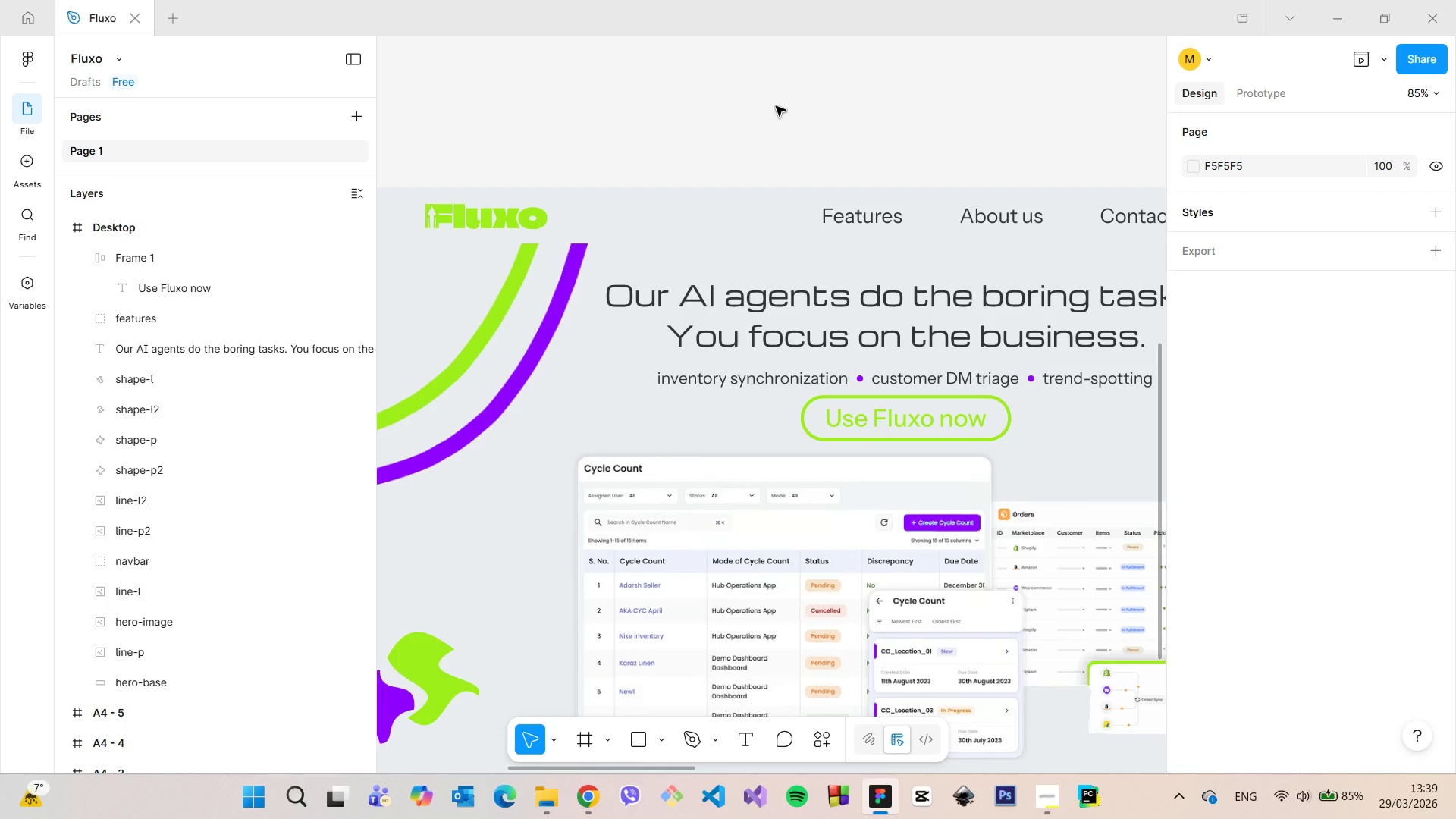 
scroll: coordinate [785, 124], scroll_direction: down, amount: 8.0
 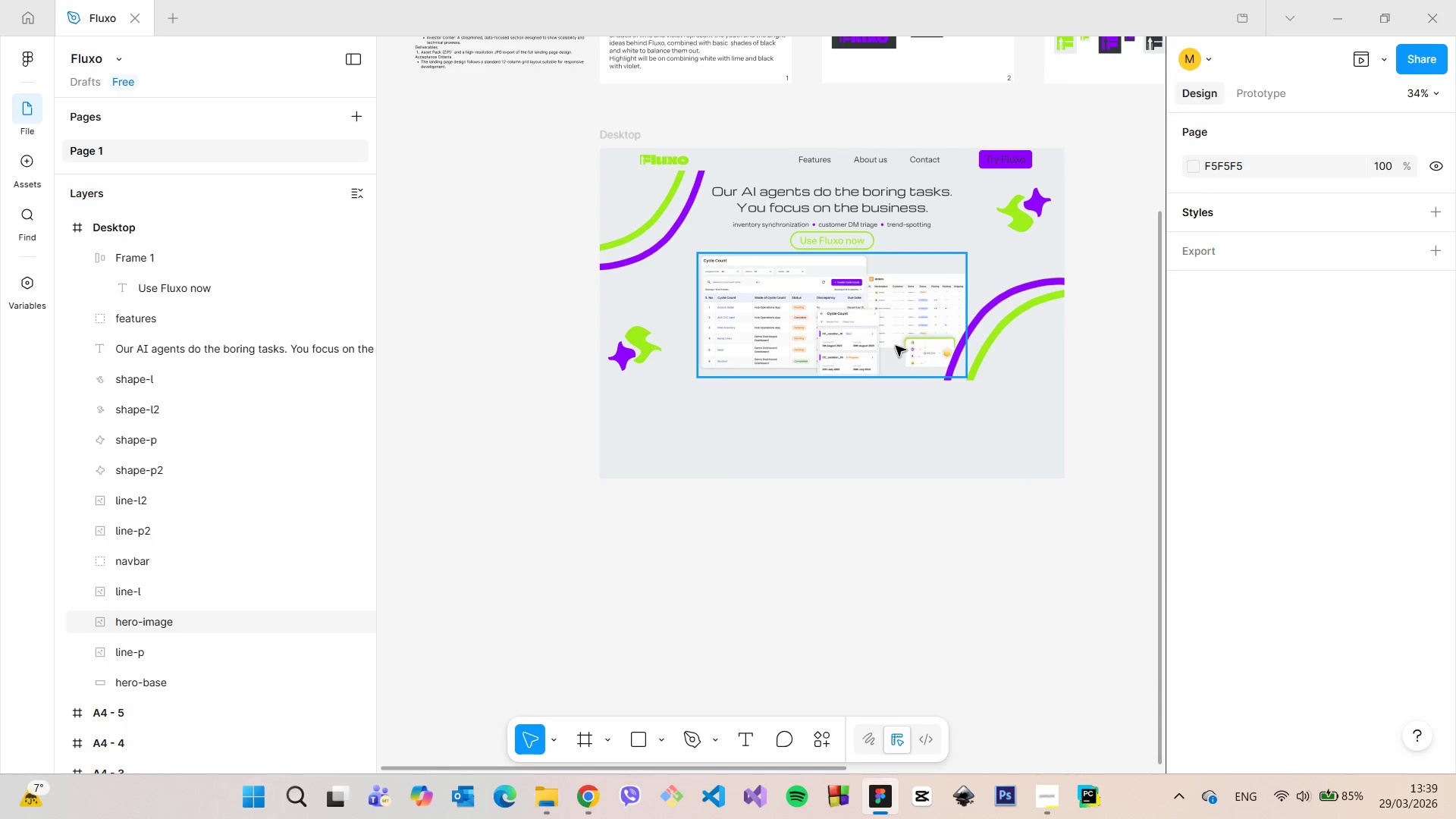 
mouse_move([949, 325])
 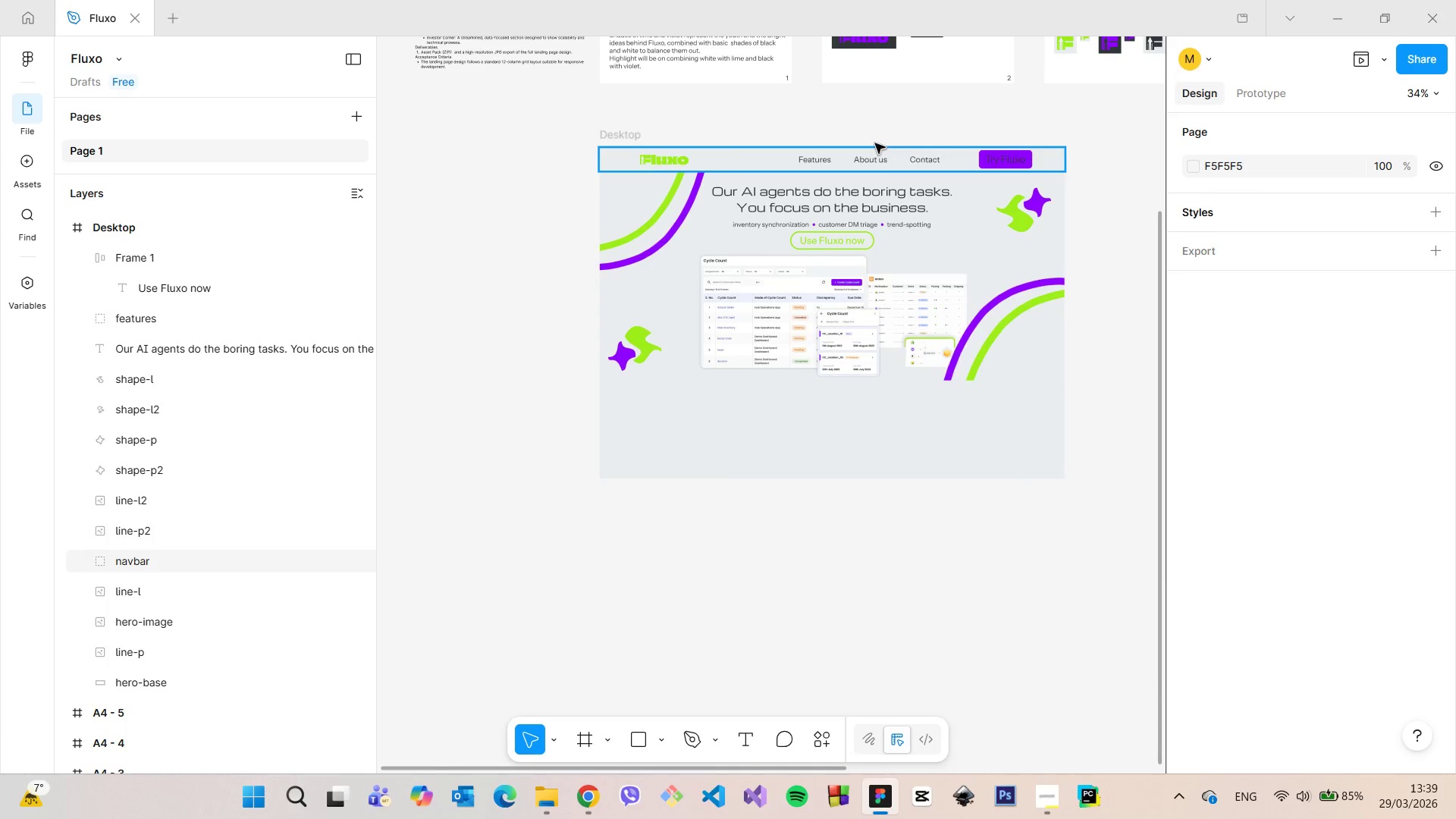 
scroll: coordinate [877, 222], scroll_direction: up, amount: 5.0
 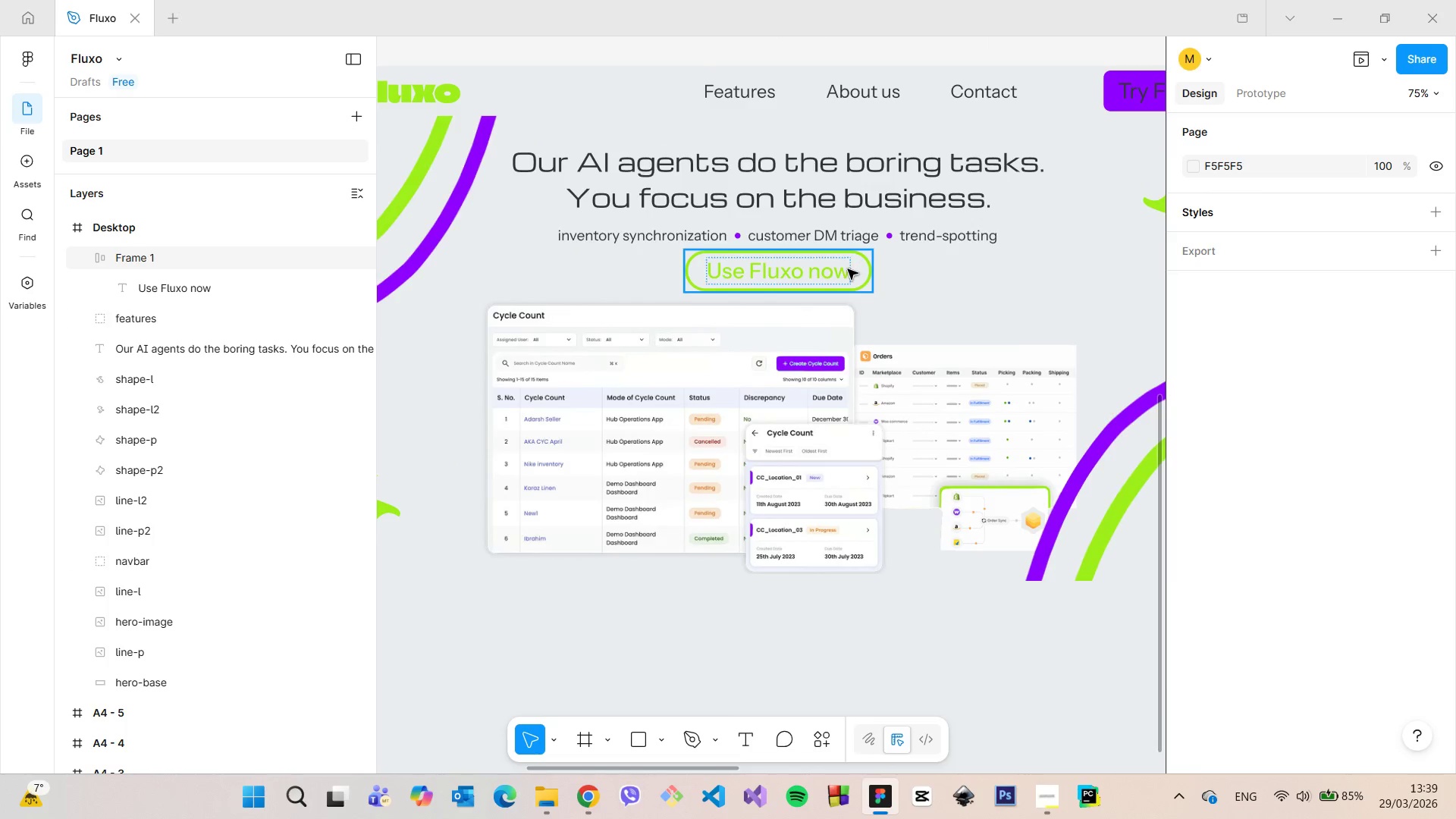 
left_click([848, 269])
 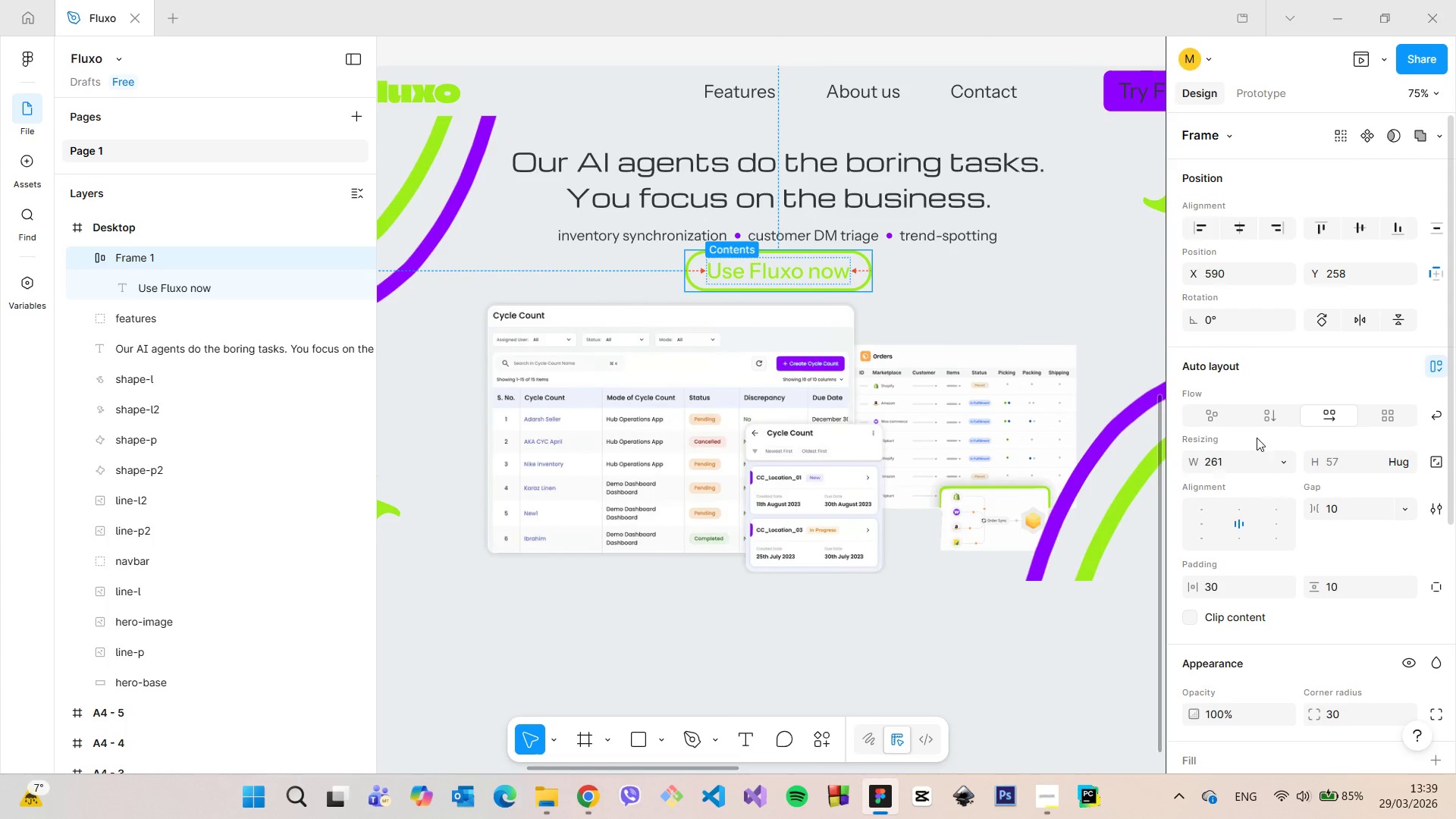 
scroll: coordinate [1245, 627], scroll_direction: down, amount: 6.0
 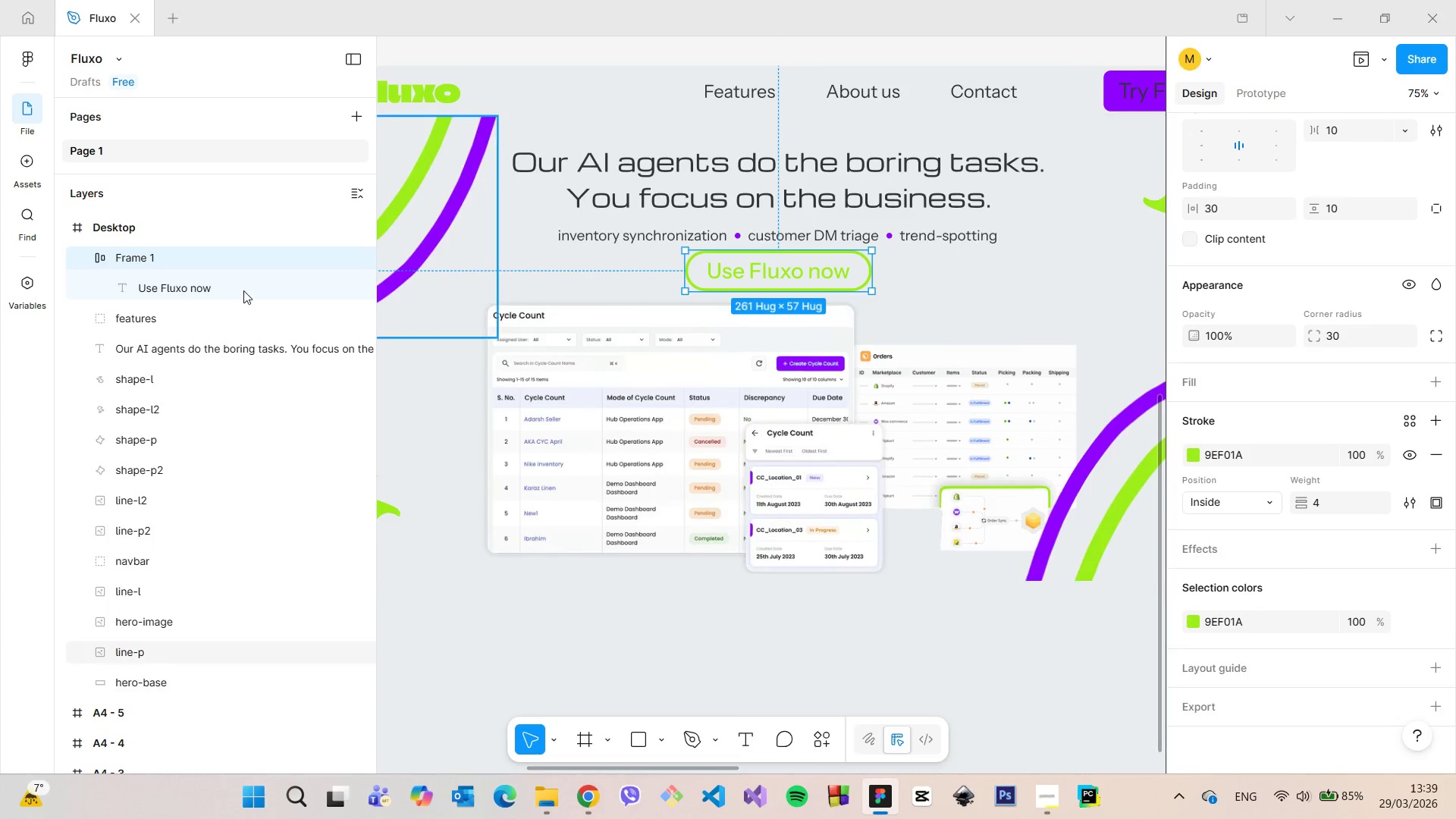 
left_click([223, 290])